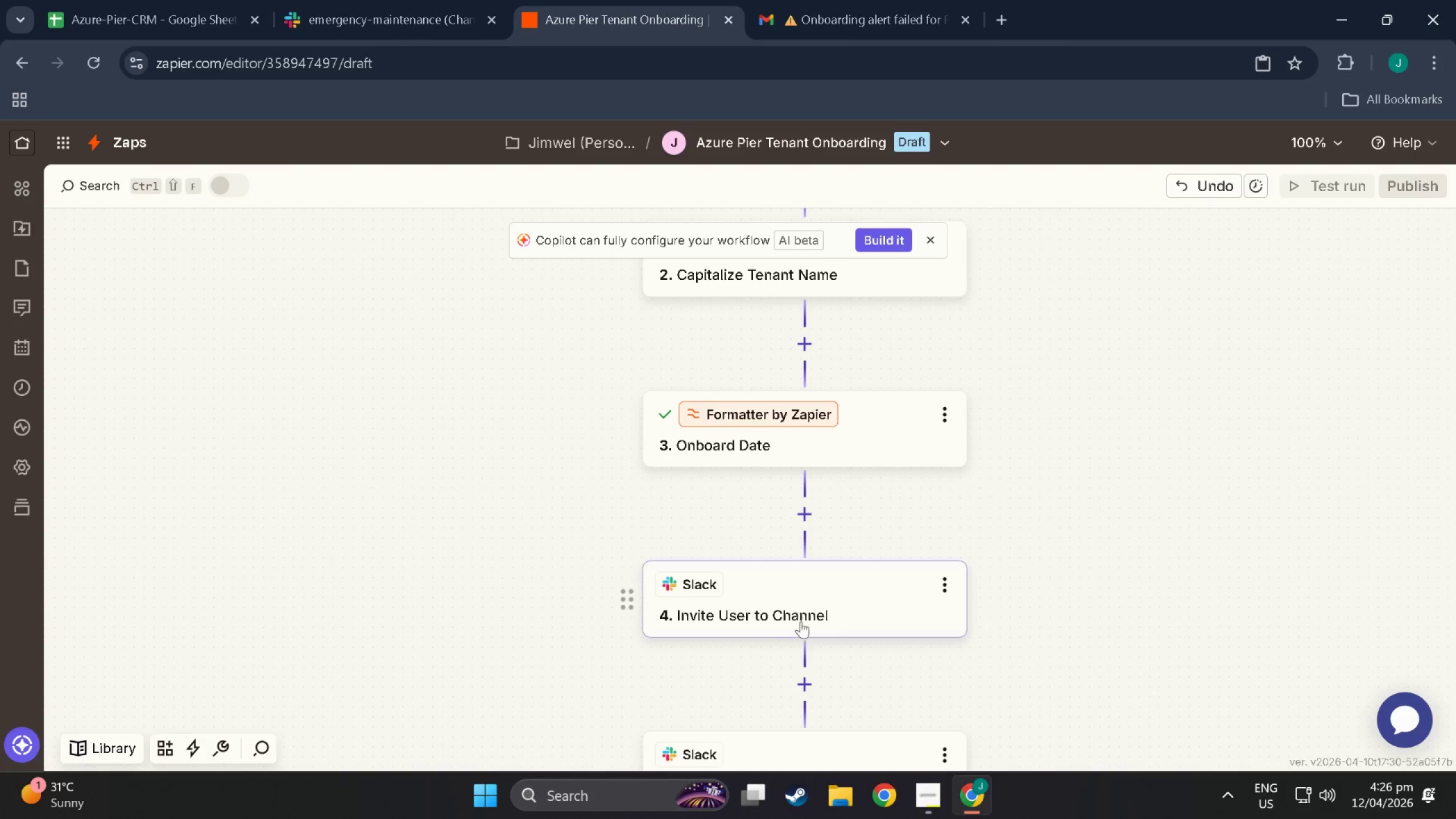 
left_click([801, 585])
 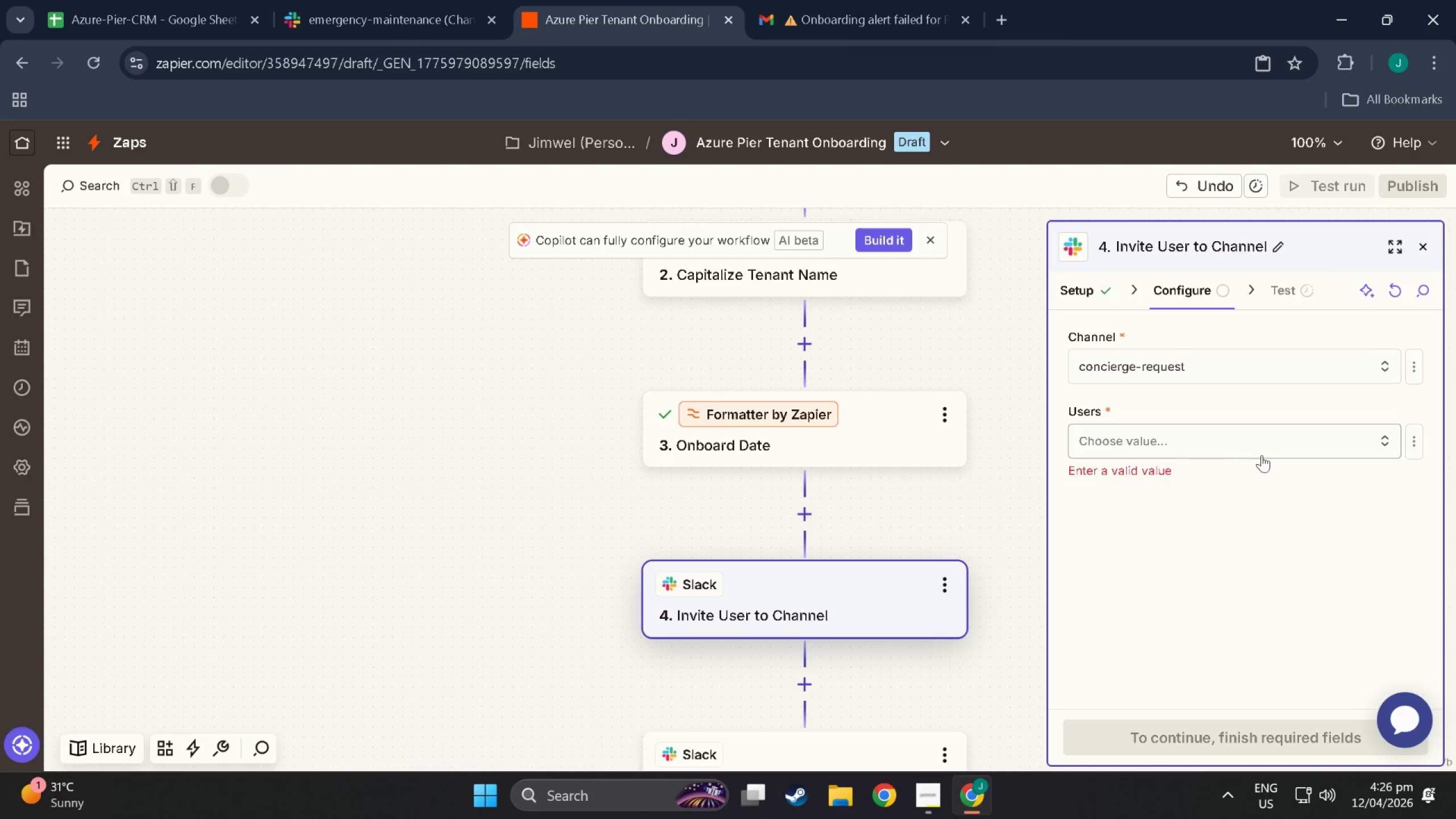 
left_click([1420, 437])
 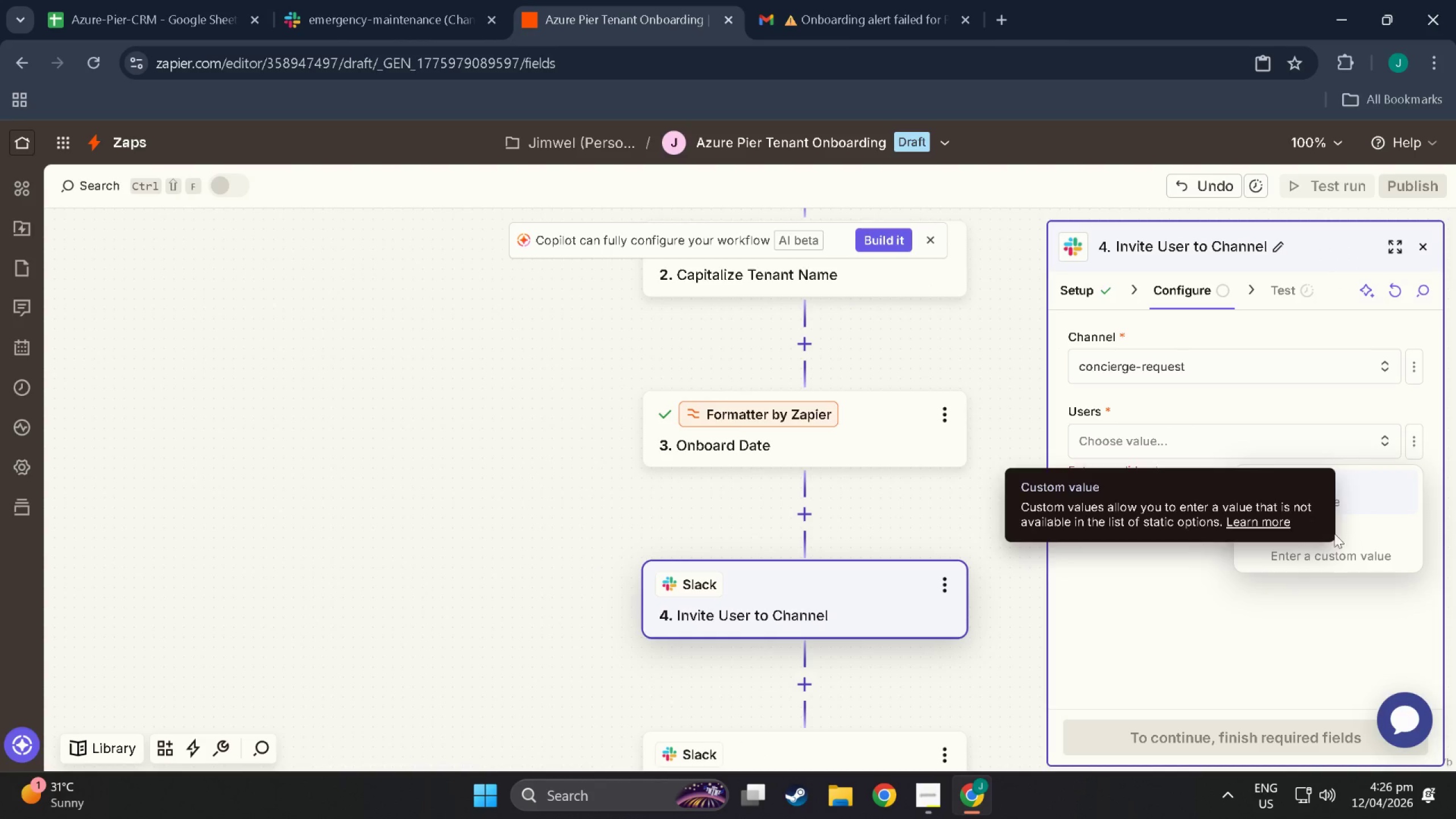 
left_click([1383, 533])
 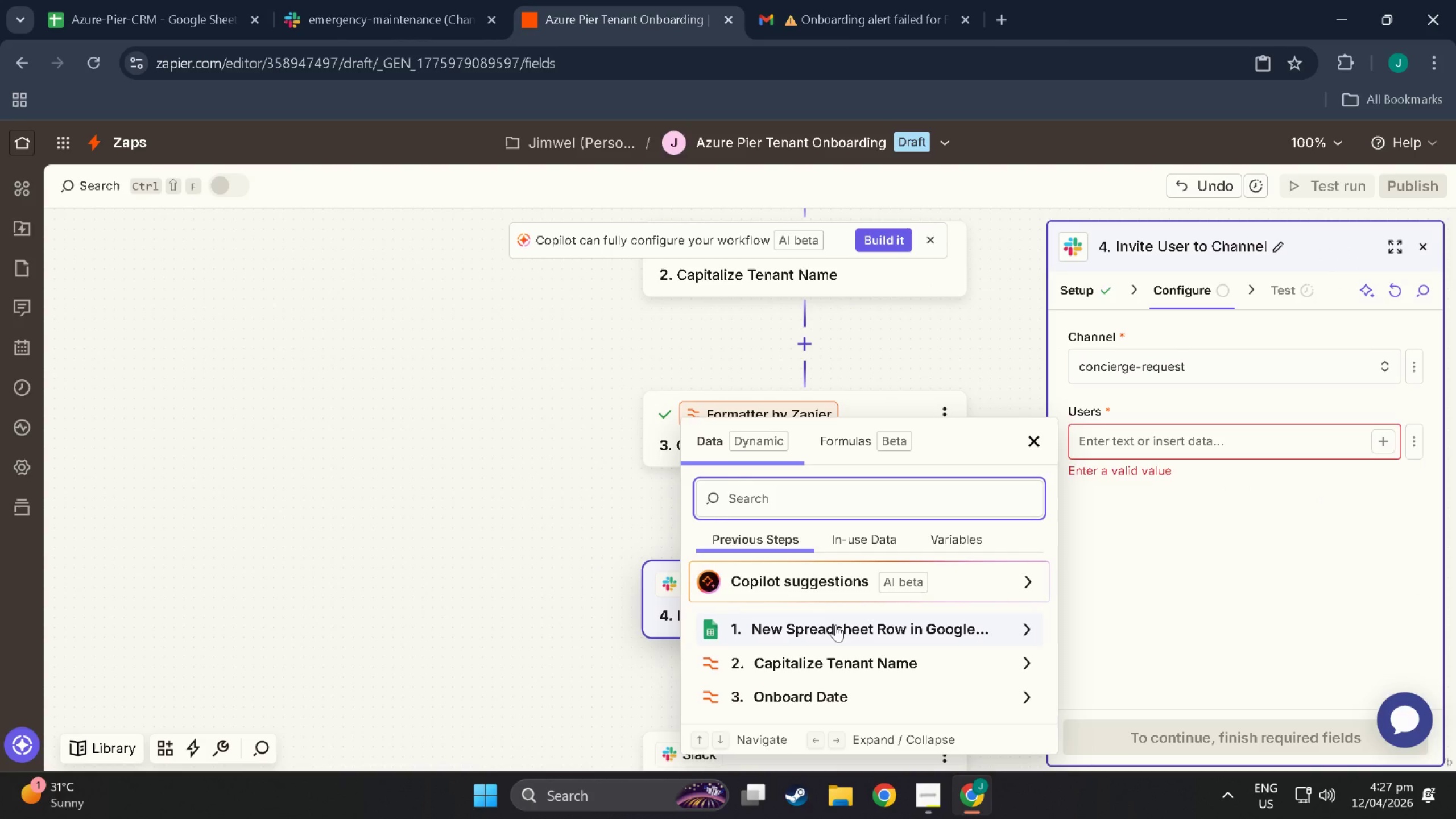 
left_click([835, 624])
 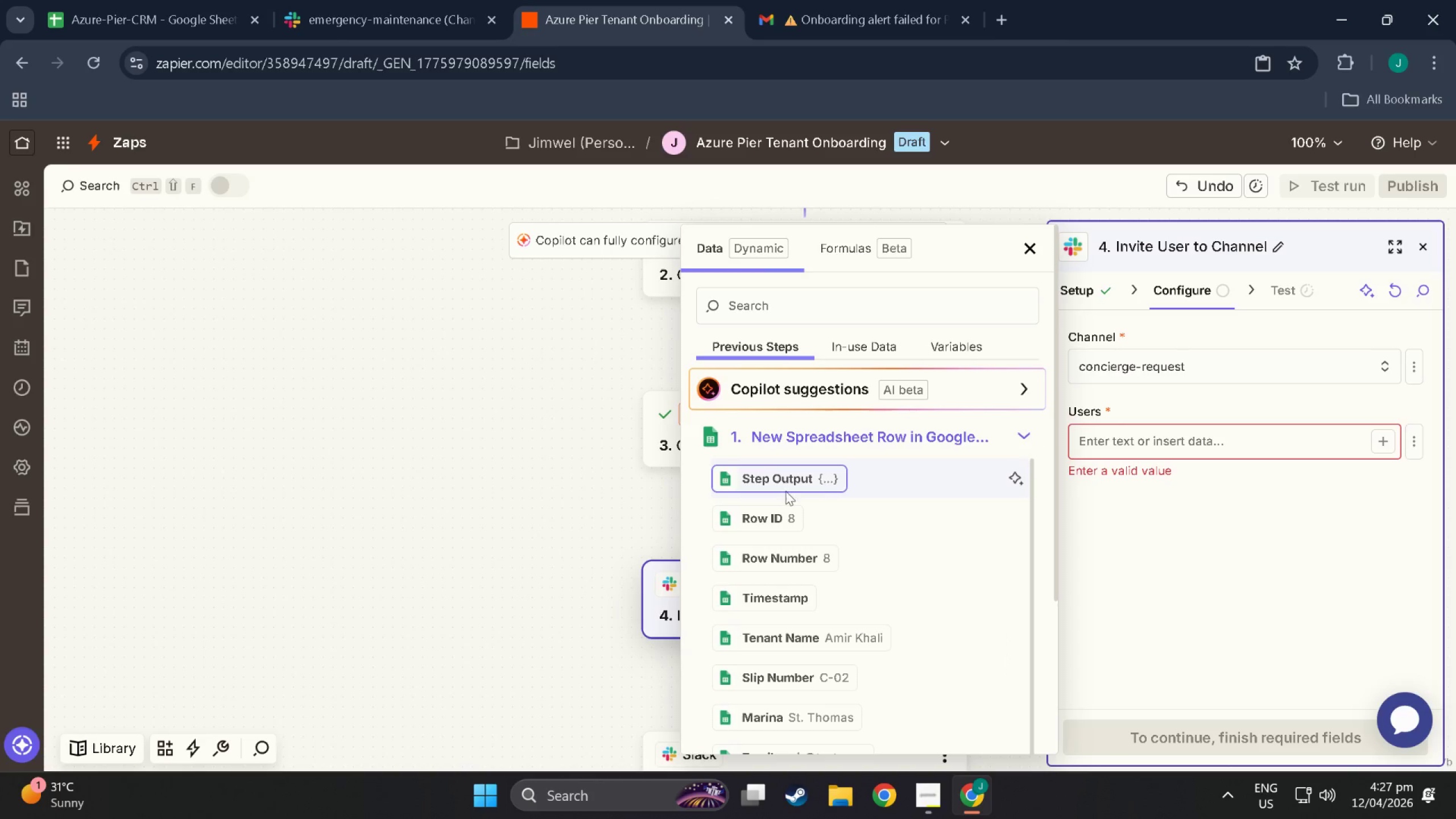 
scroll: coordinate [830, 587], scroll_direction: down, amount: 4.0
 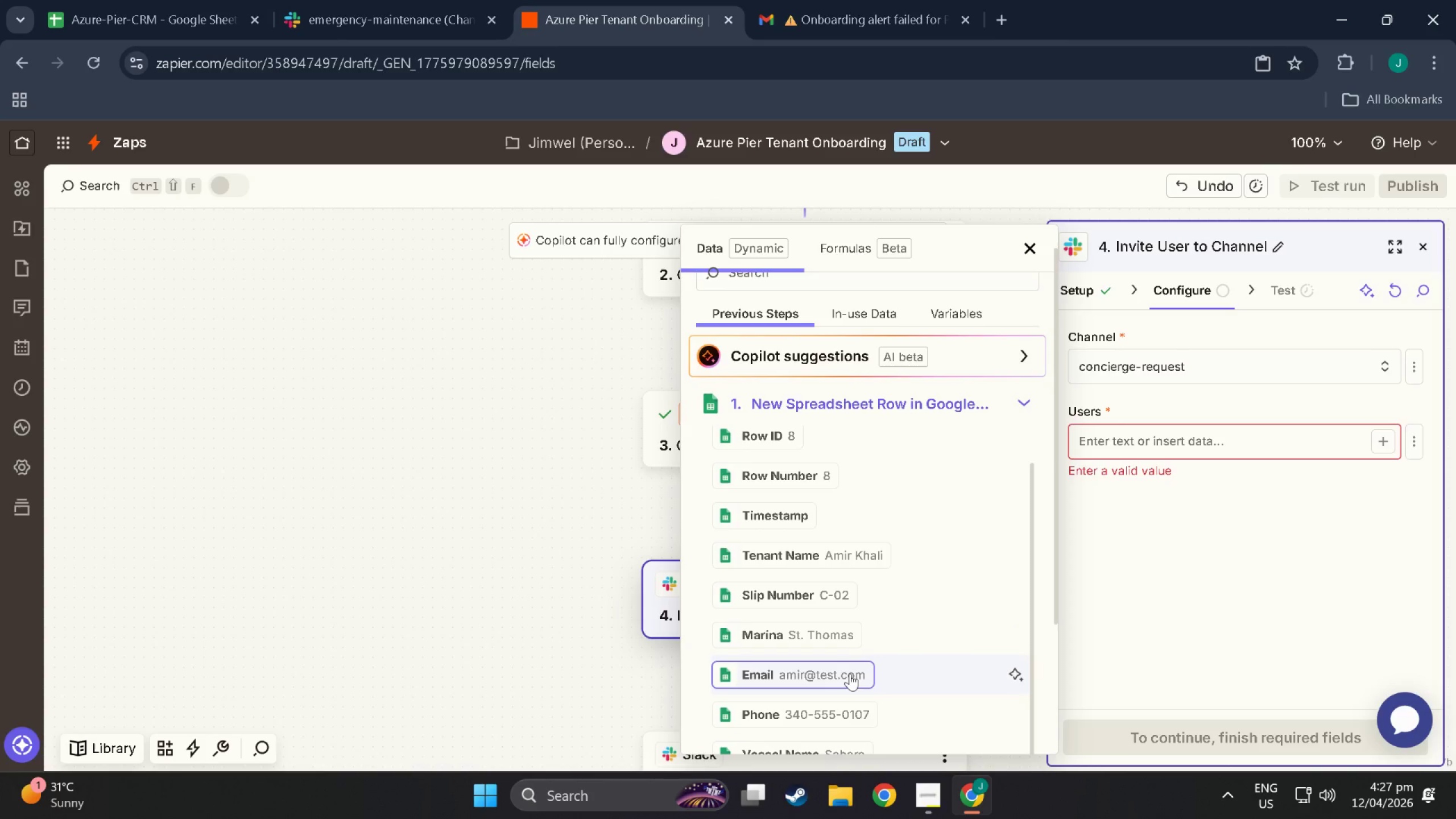 
left_click([850, 673])
 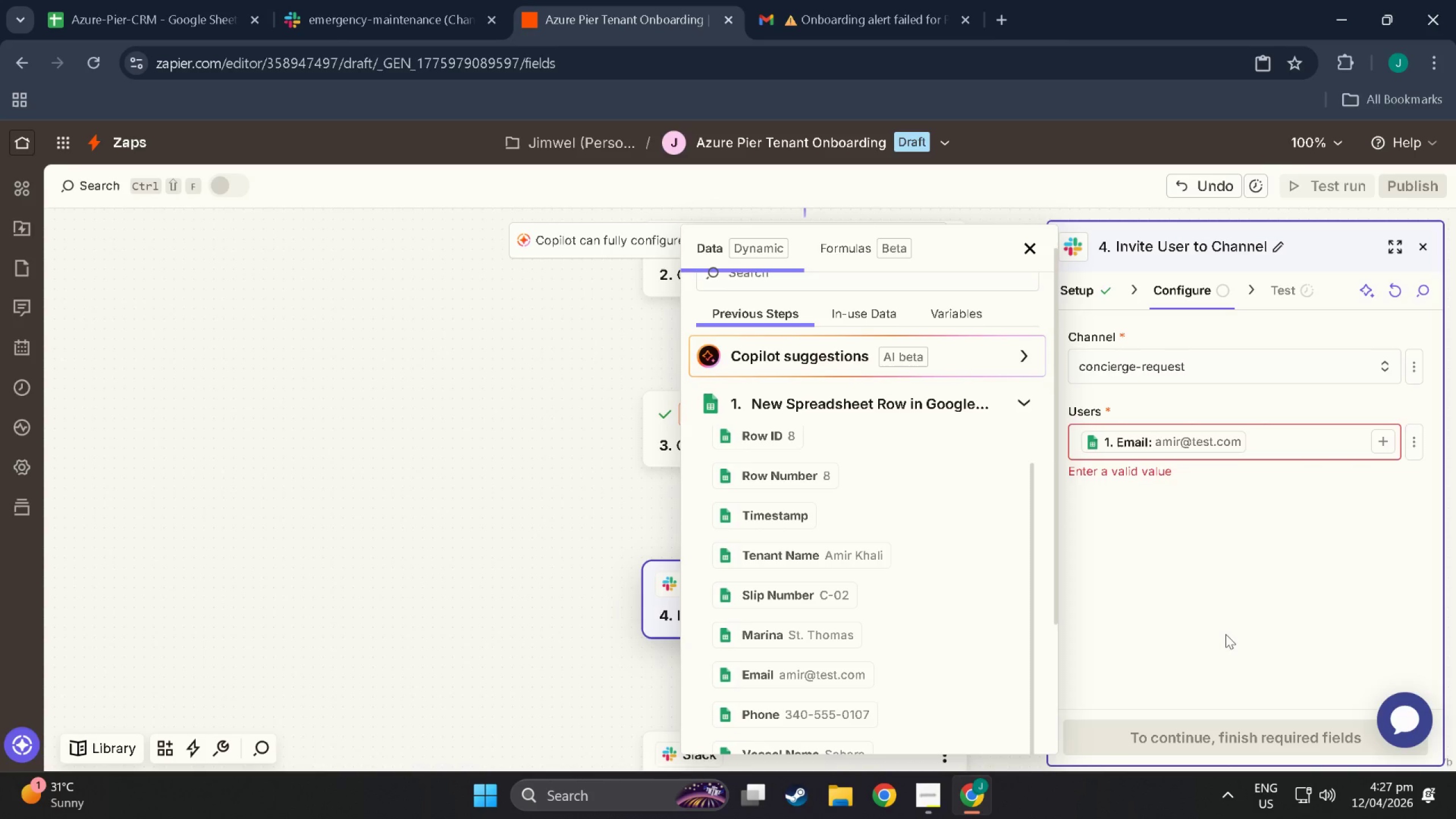 
left_click([1226, 634])
 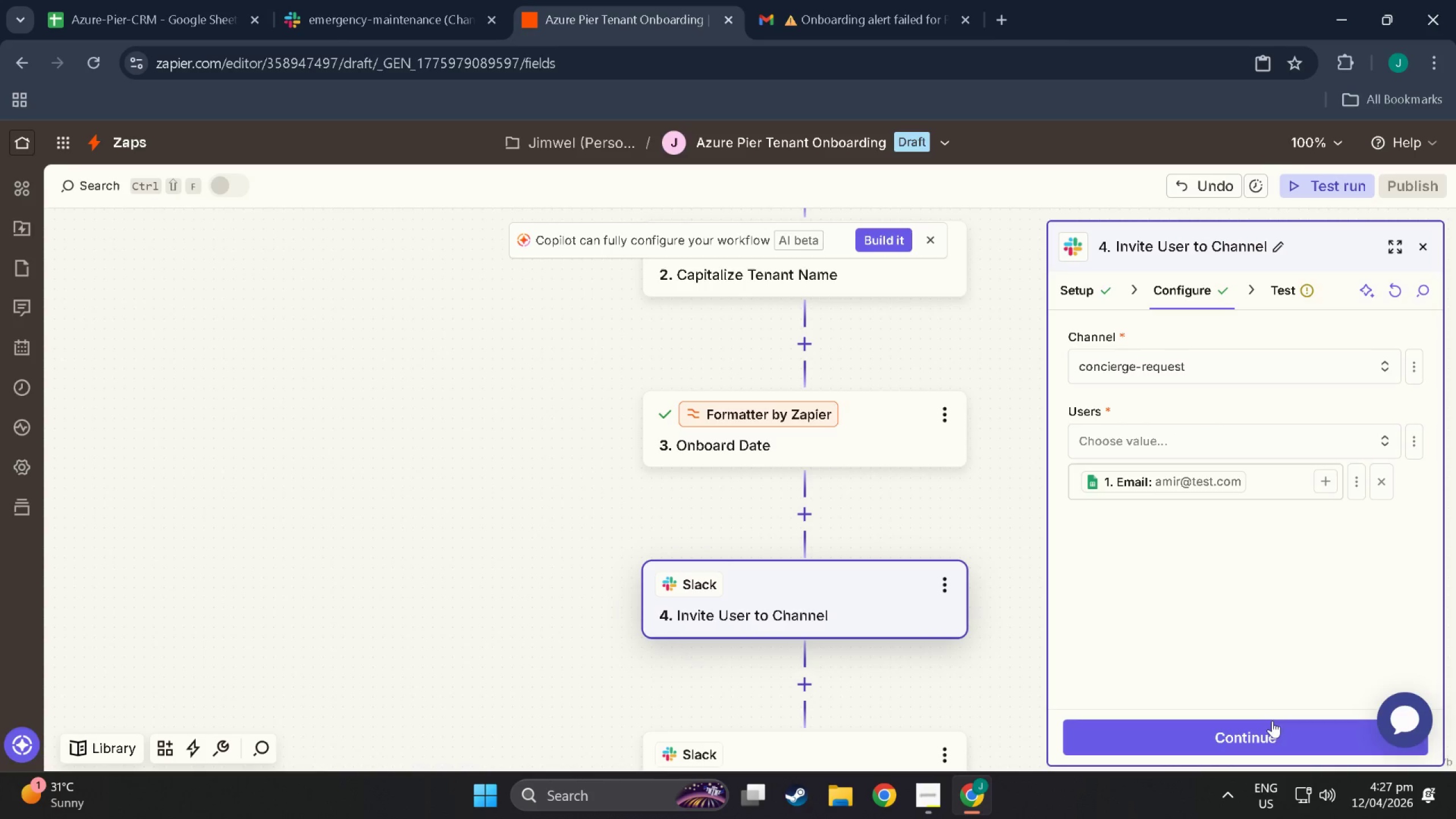 
left_click([1271, 729])
 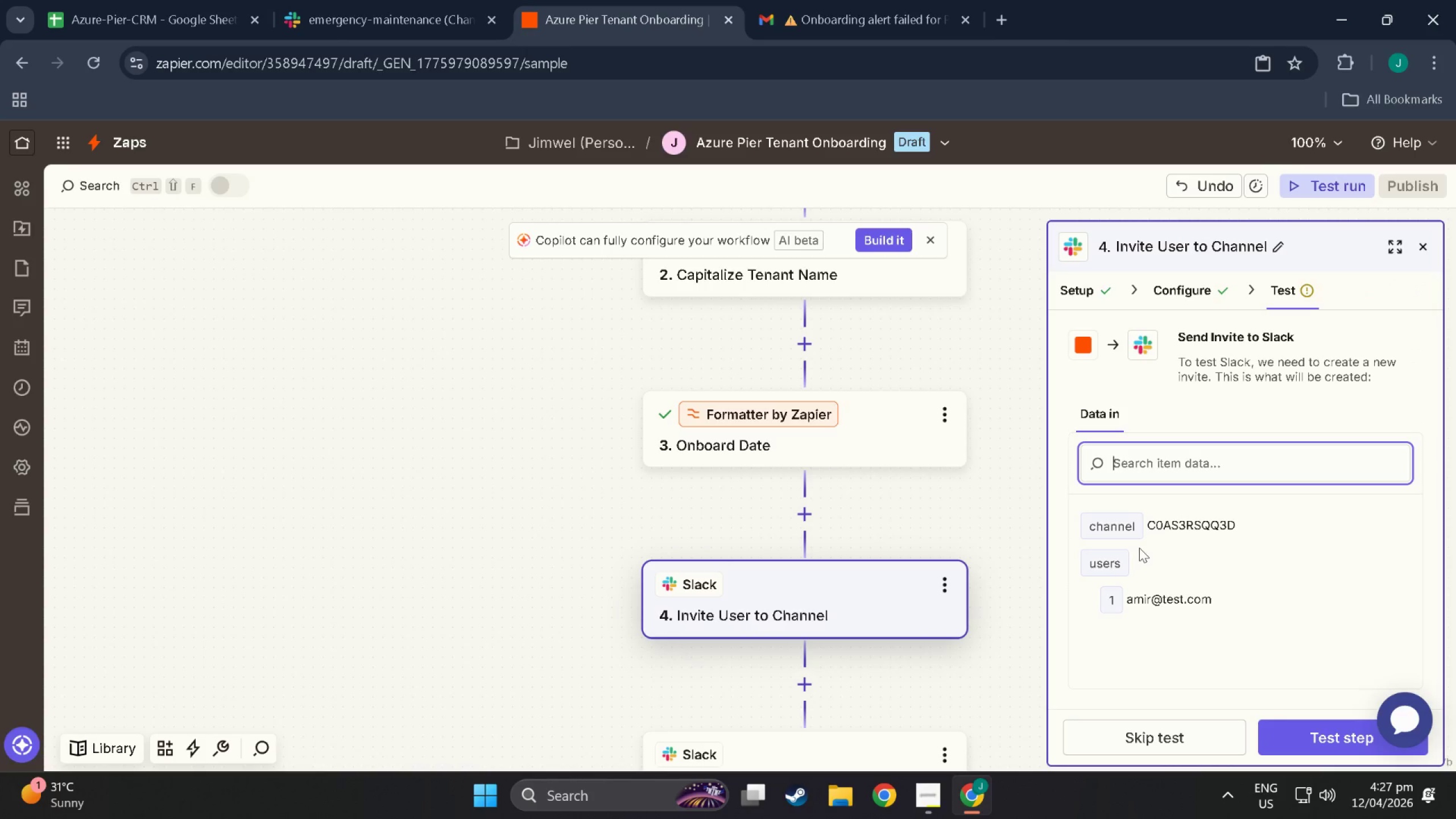 
scroll: coordinate [1139, 548], scroll_direction: down, amount: 1.0
 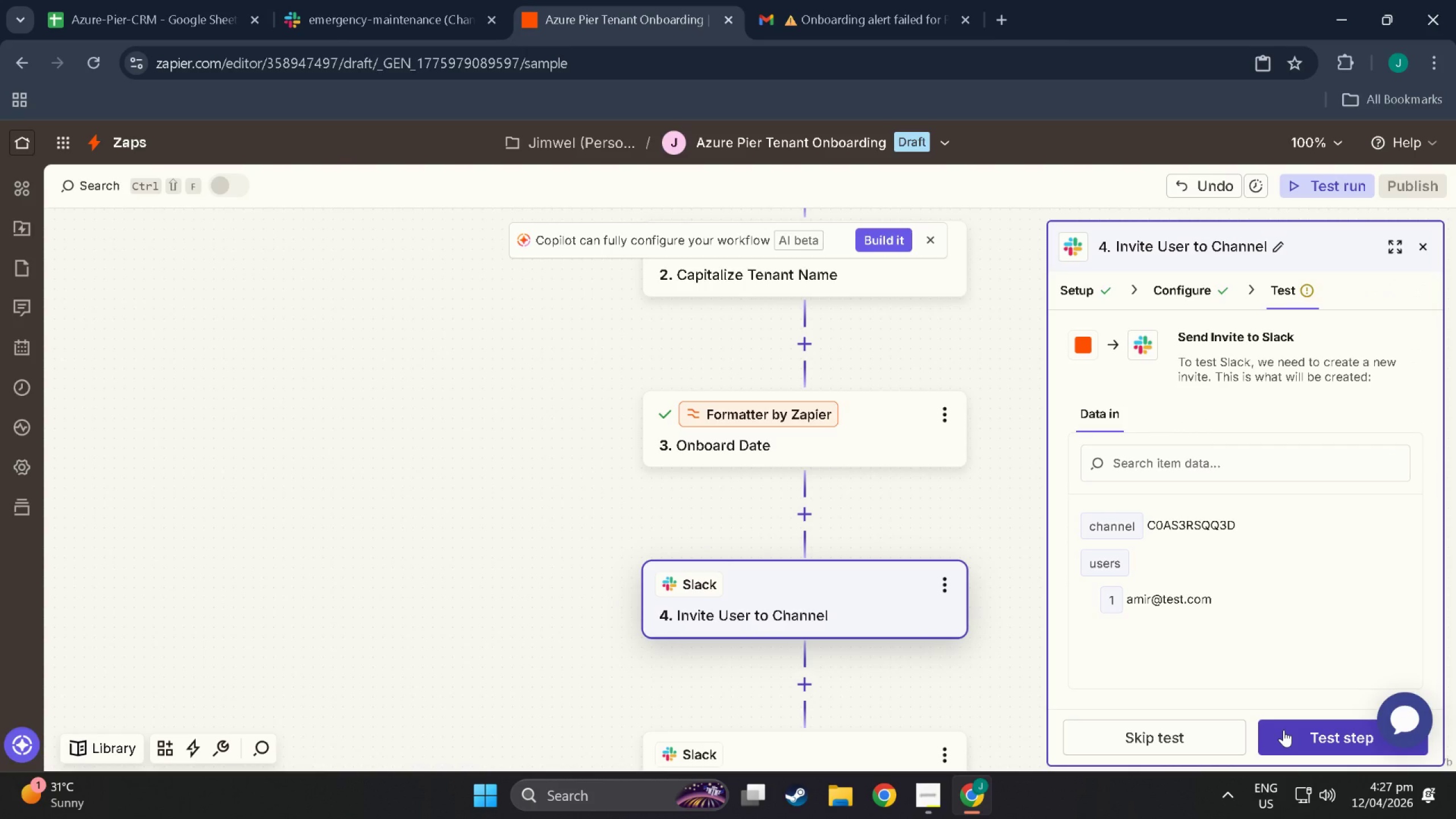 
left_click([1171, 743])
 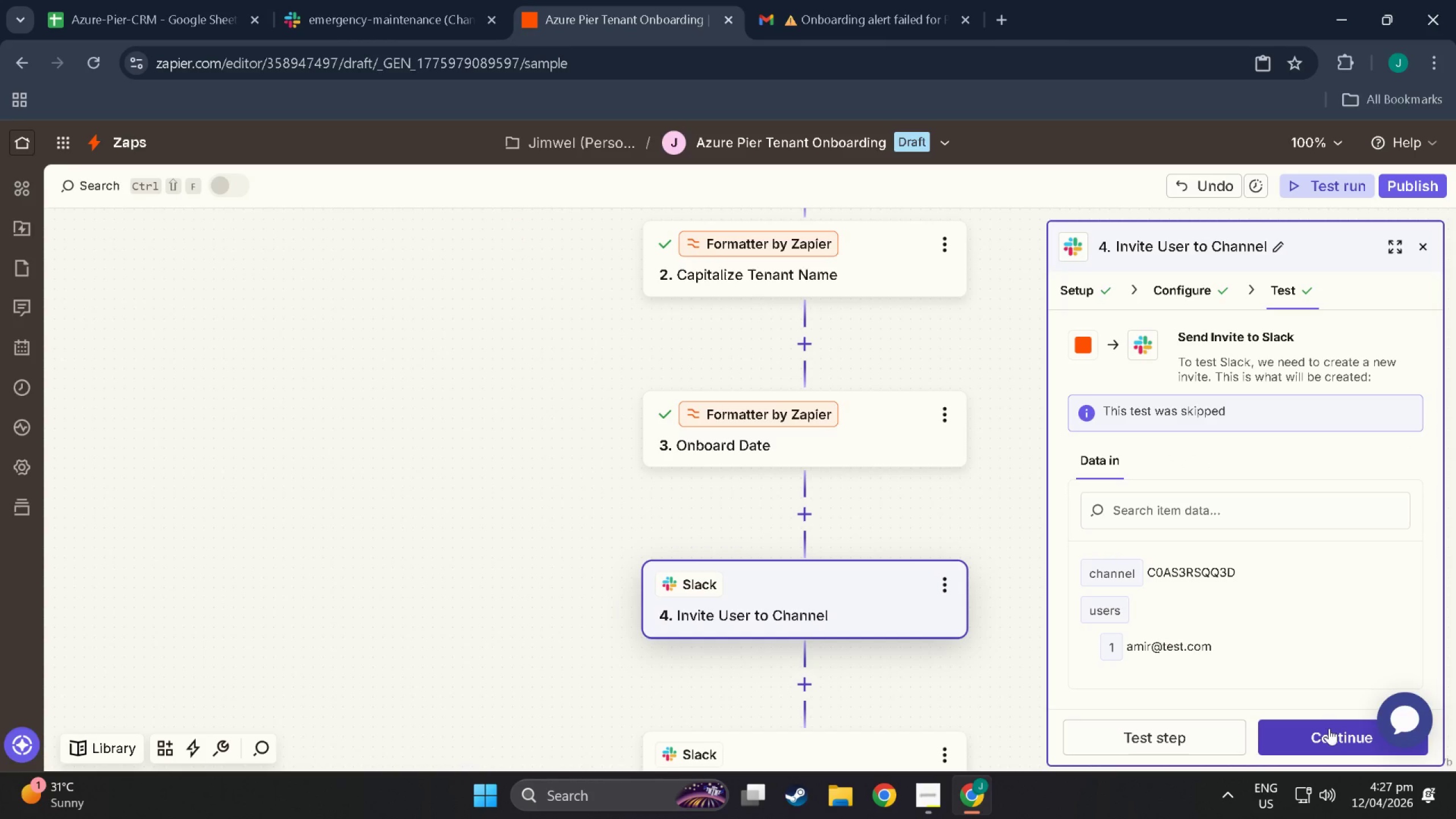 
scroll: coordinate [715, 571], scroll_direction: down, amount: 5.0
 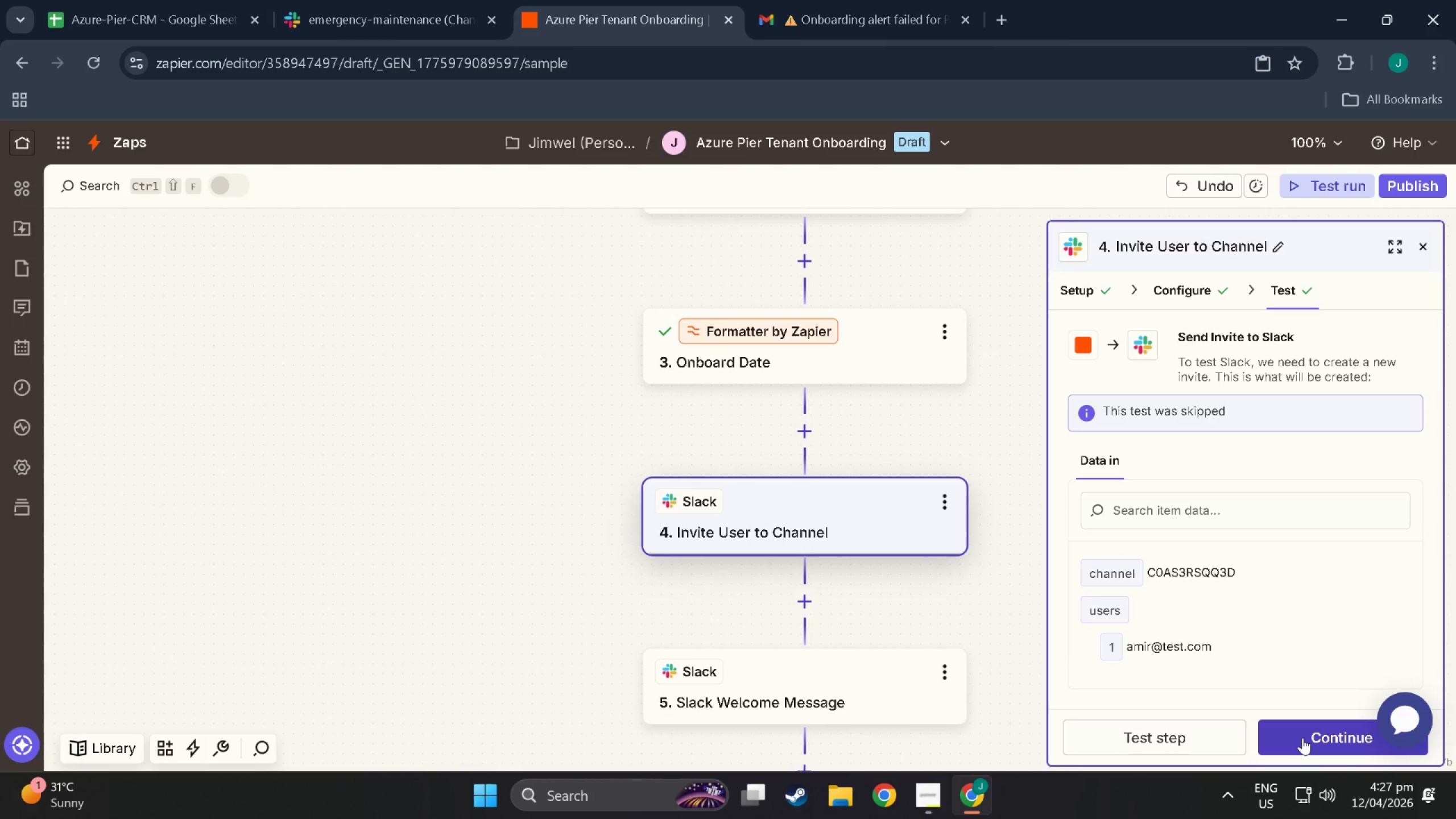 
left_click([1302, 738])
 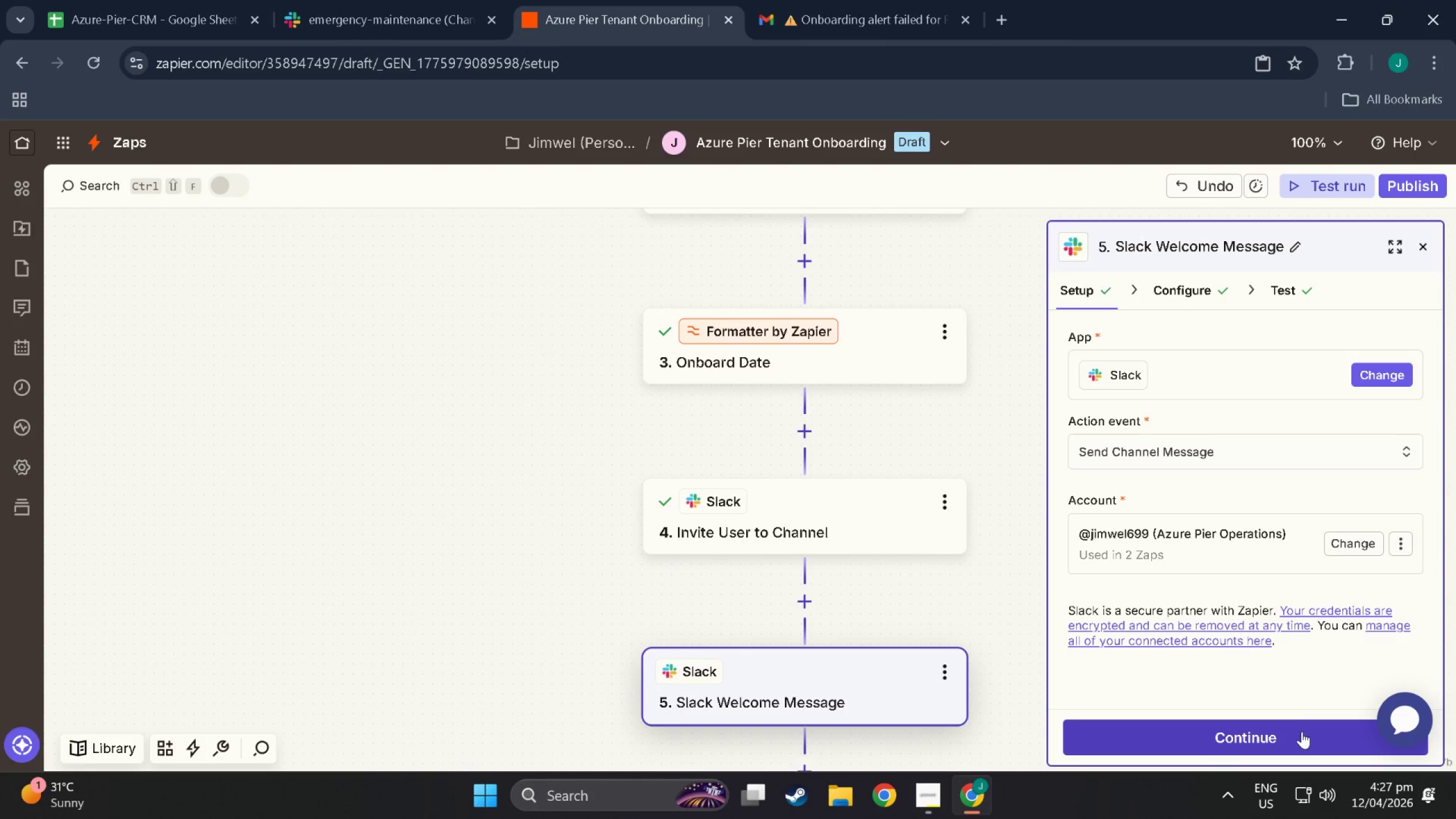 
left_click([1304, 751])
 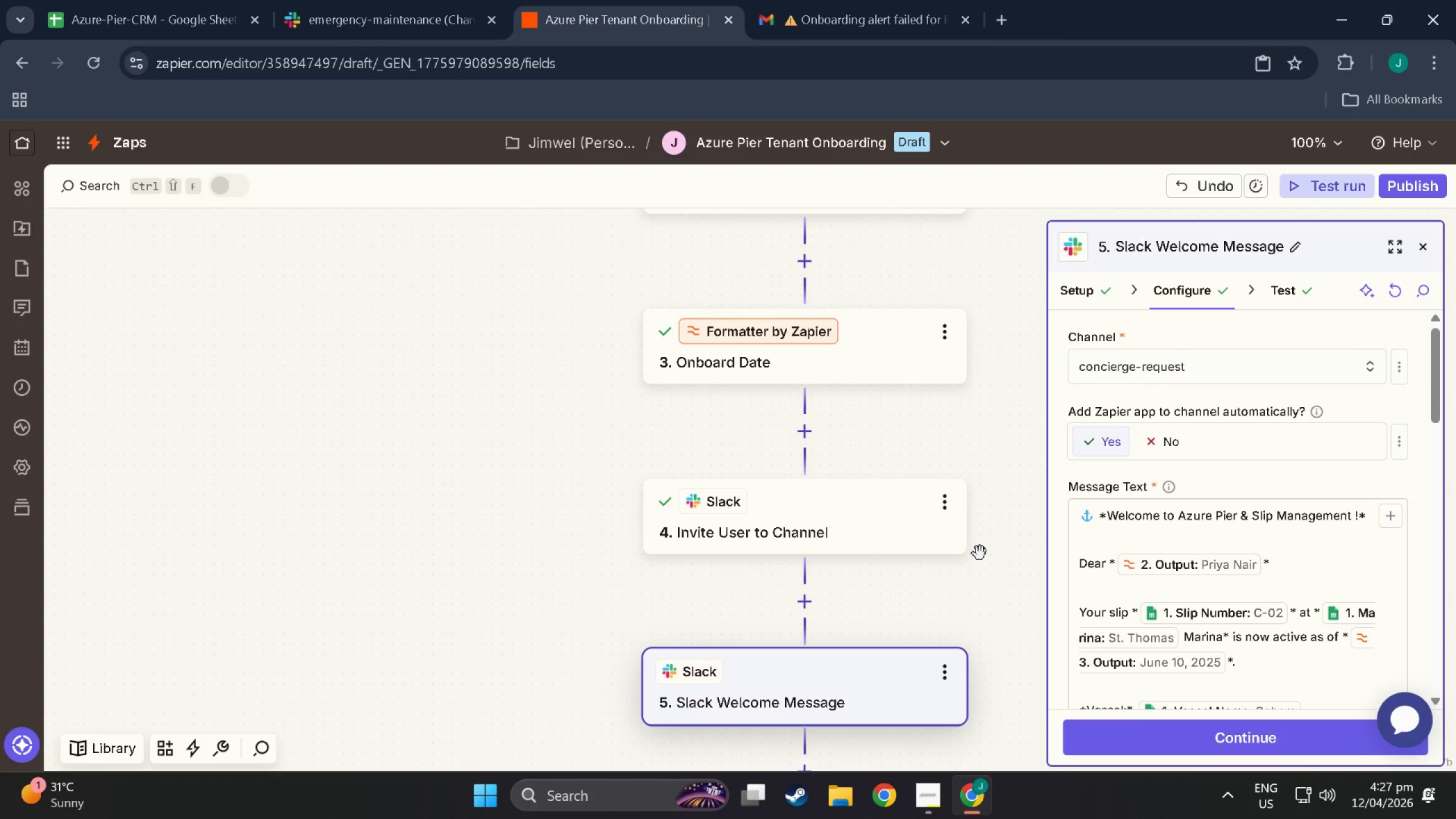 
scroll: coordinate [1124, 609], scroll_direction: down, amount: 2.0
 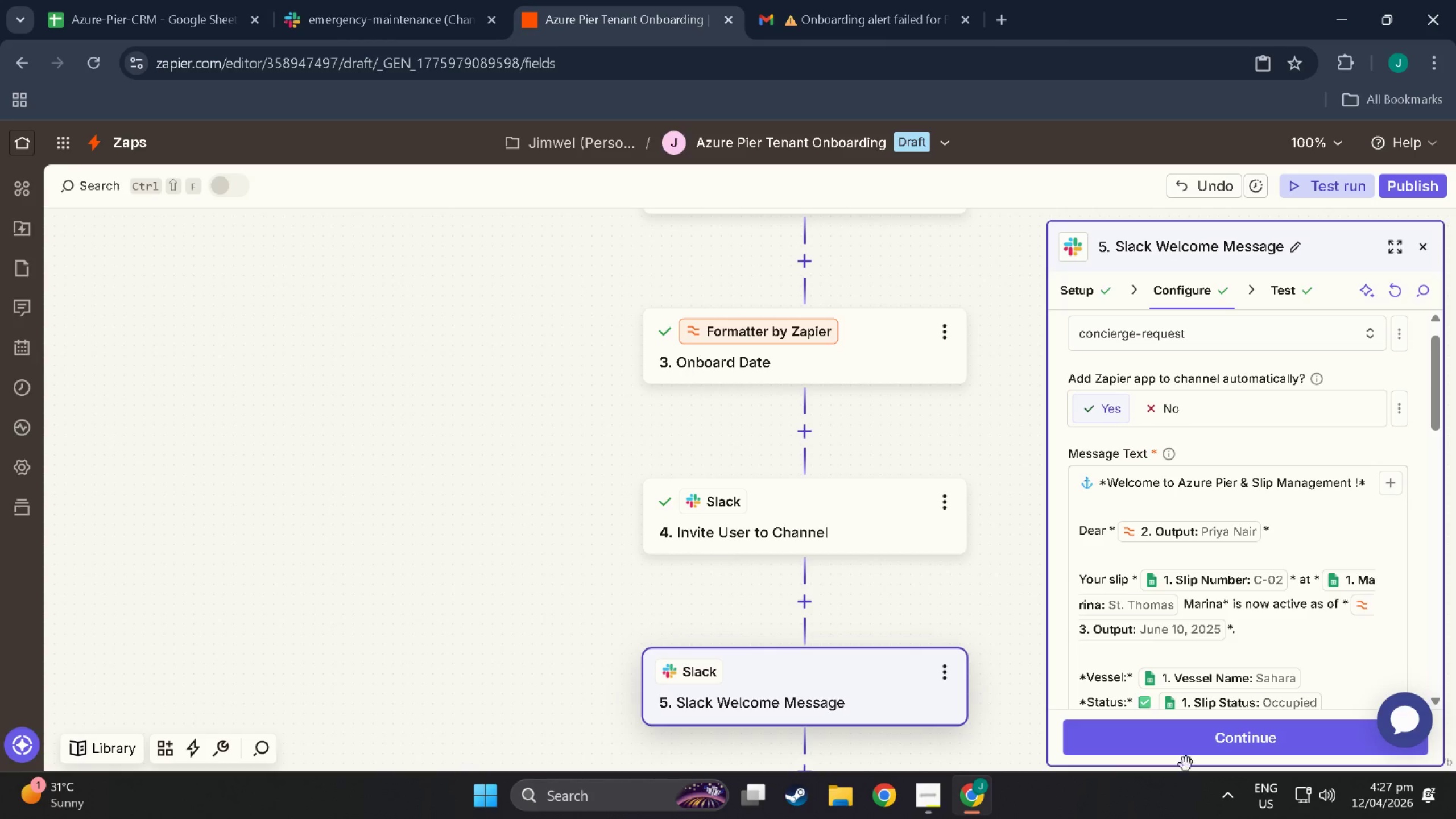 
left_click([1178, 752])
 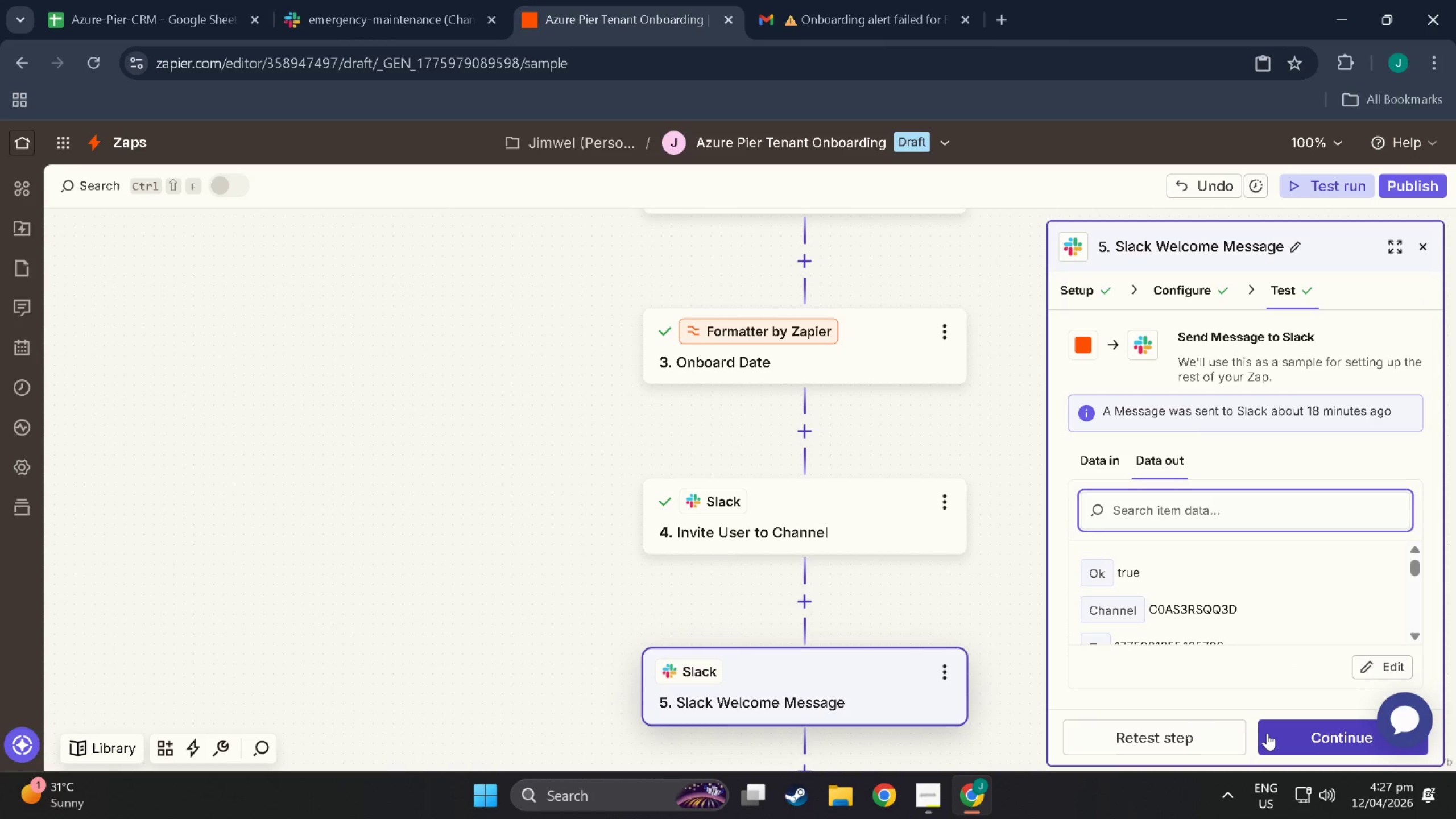 
left_click([1269, 733])
 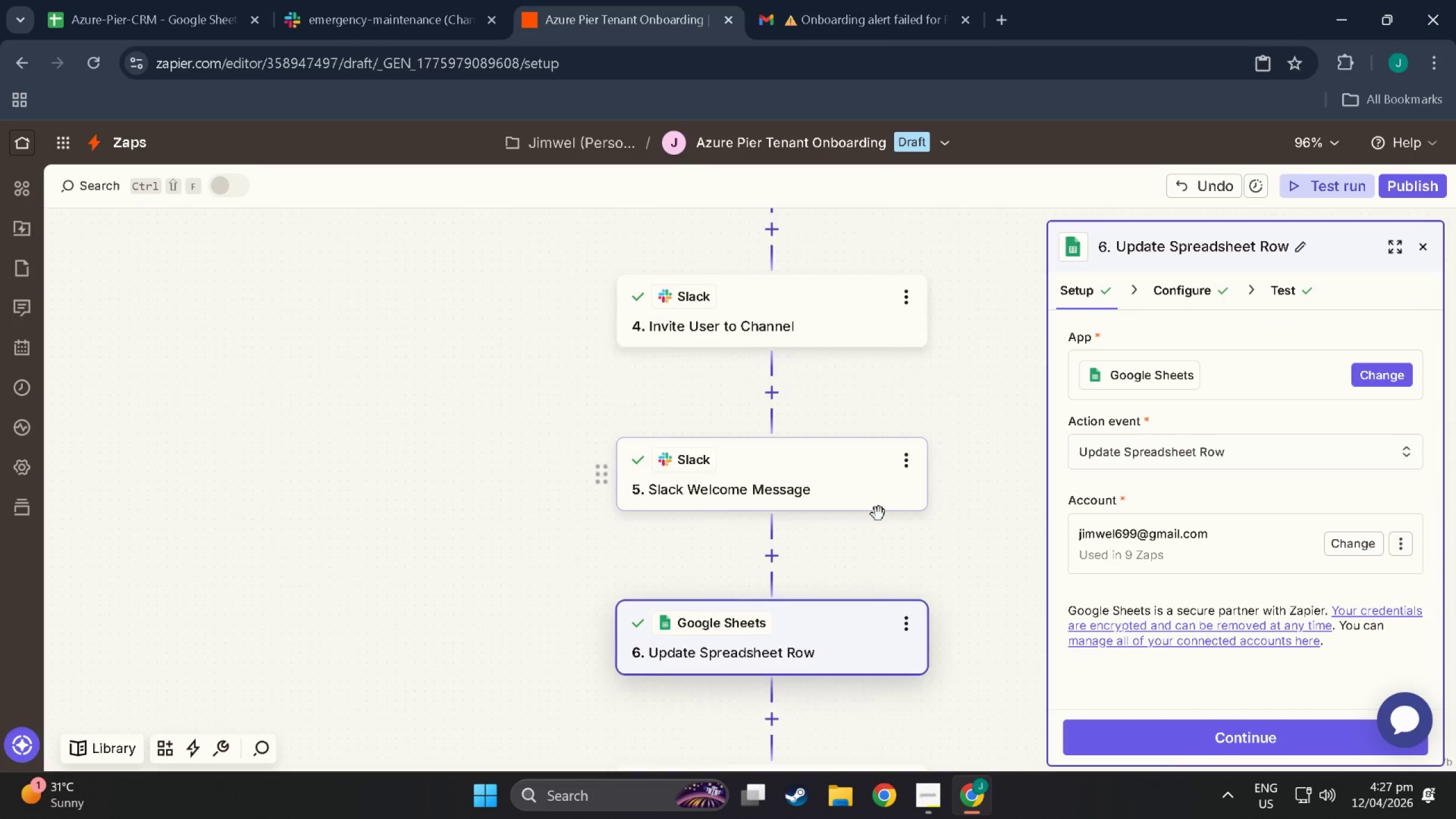 
scroll: coordinate [871, 531], scroll_direction: down, amount: 18.0
 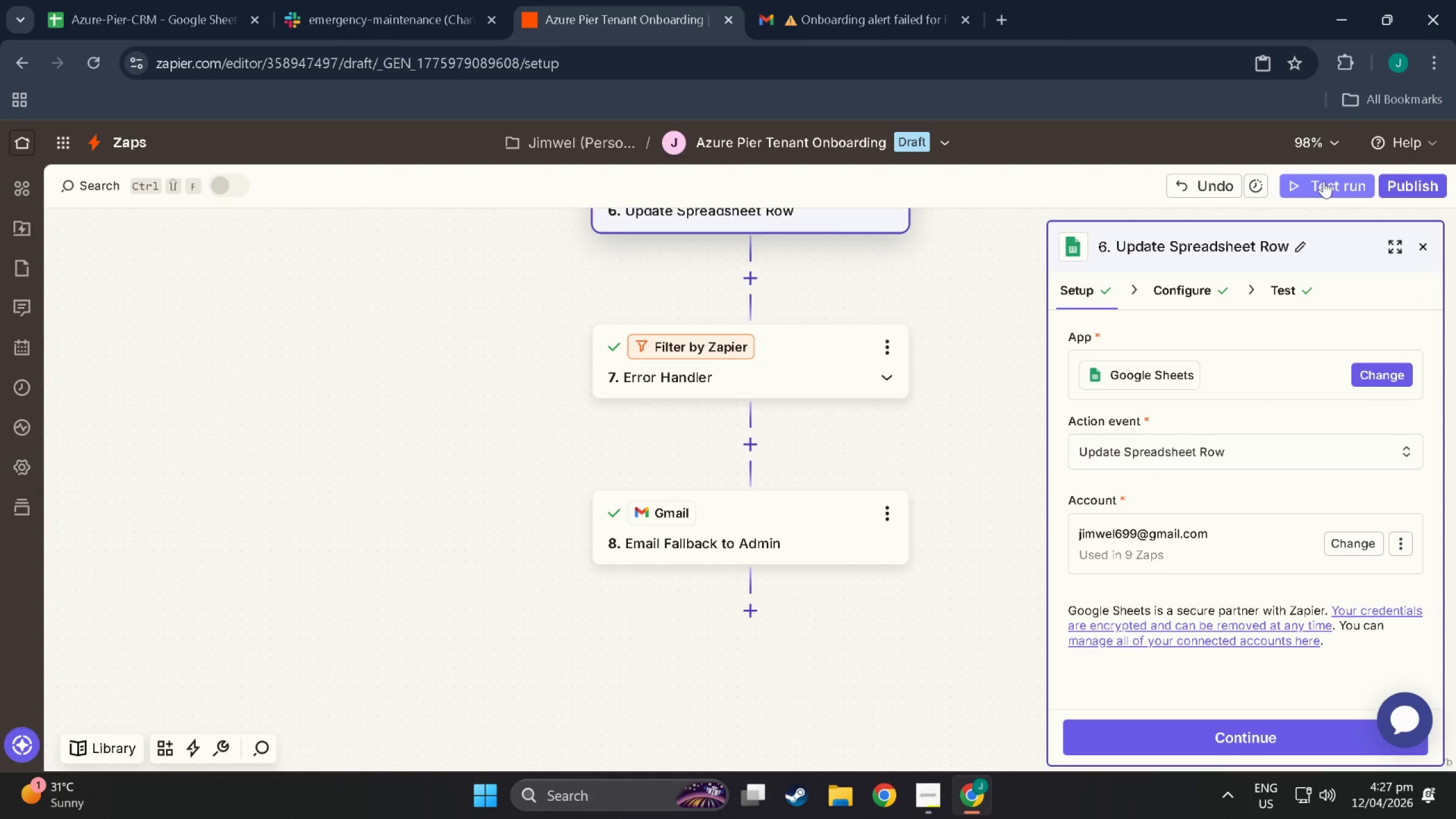 
wait(9.14)
 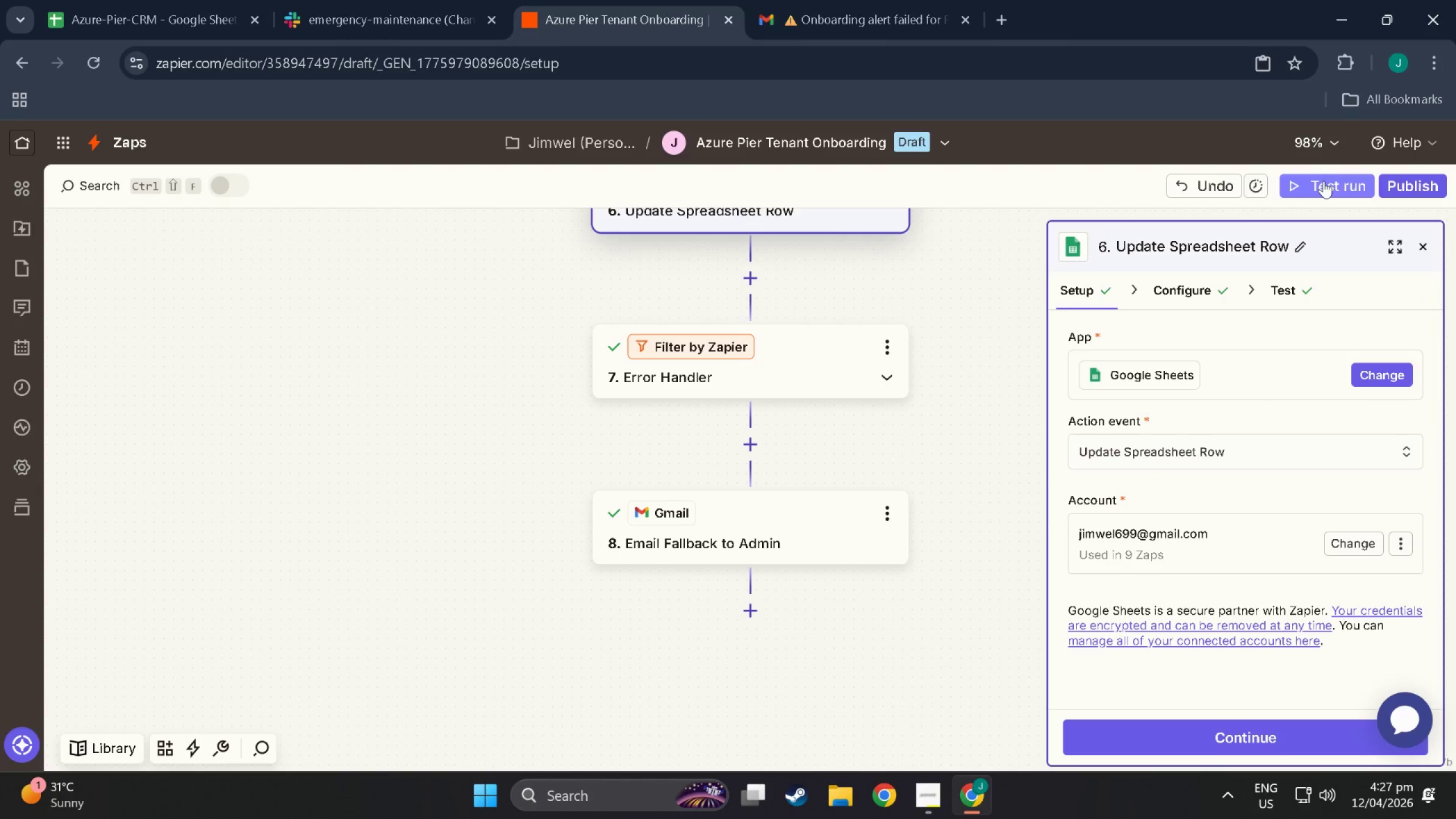 
left_click([1299, 193])
 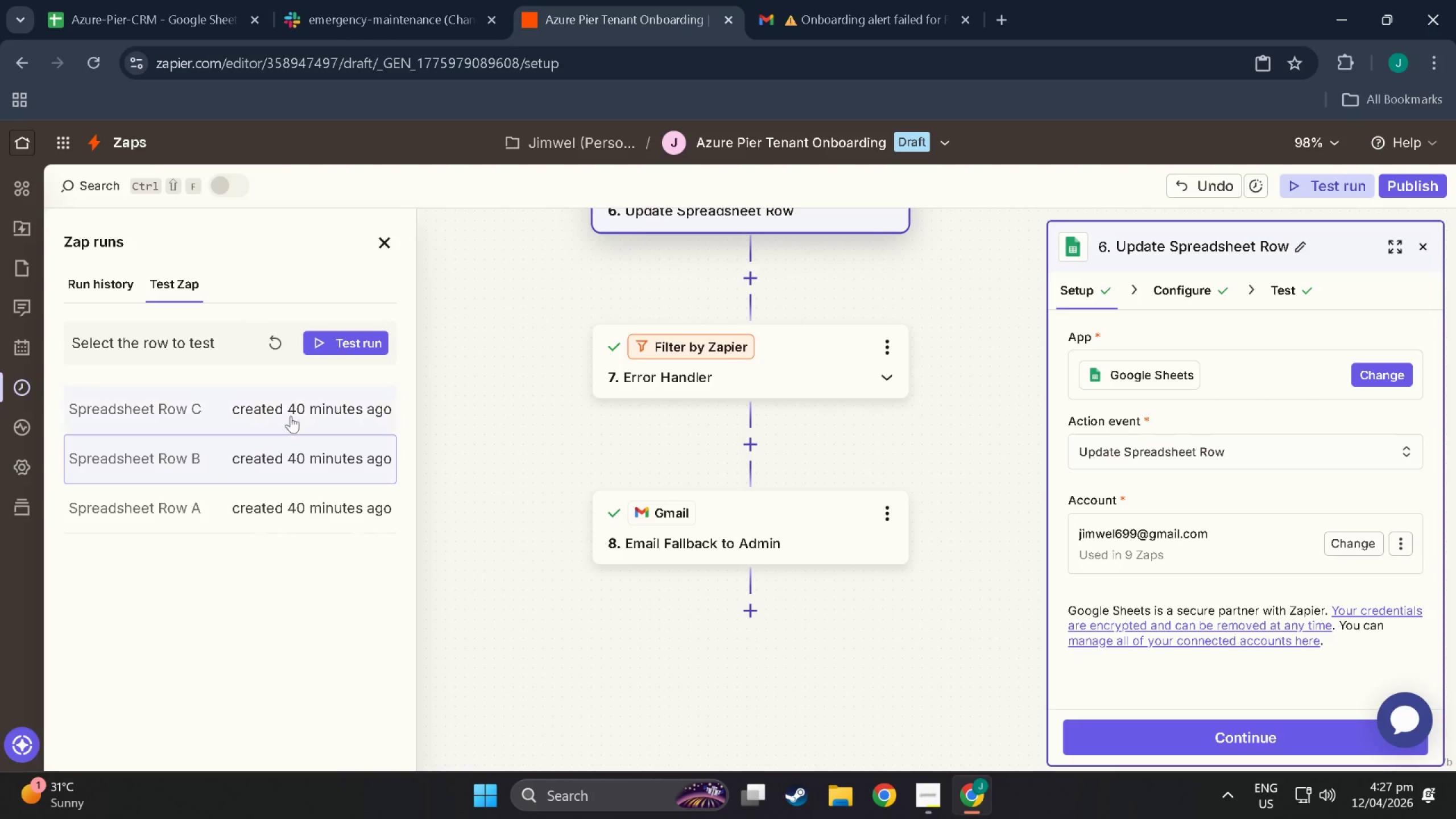 
left_click([217, 460])
 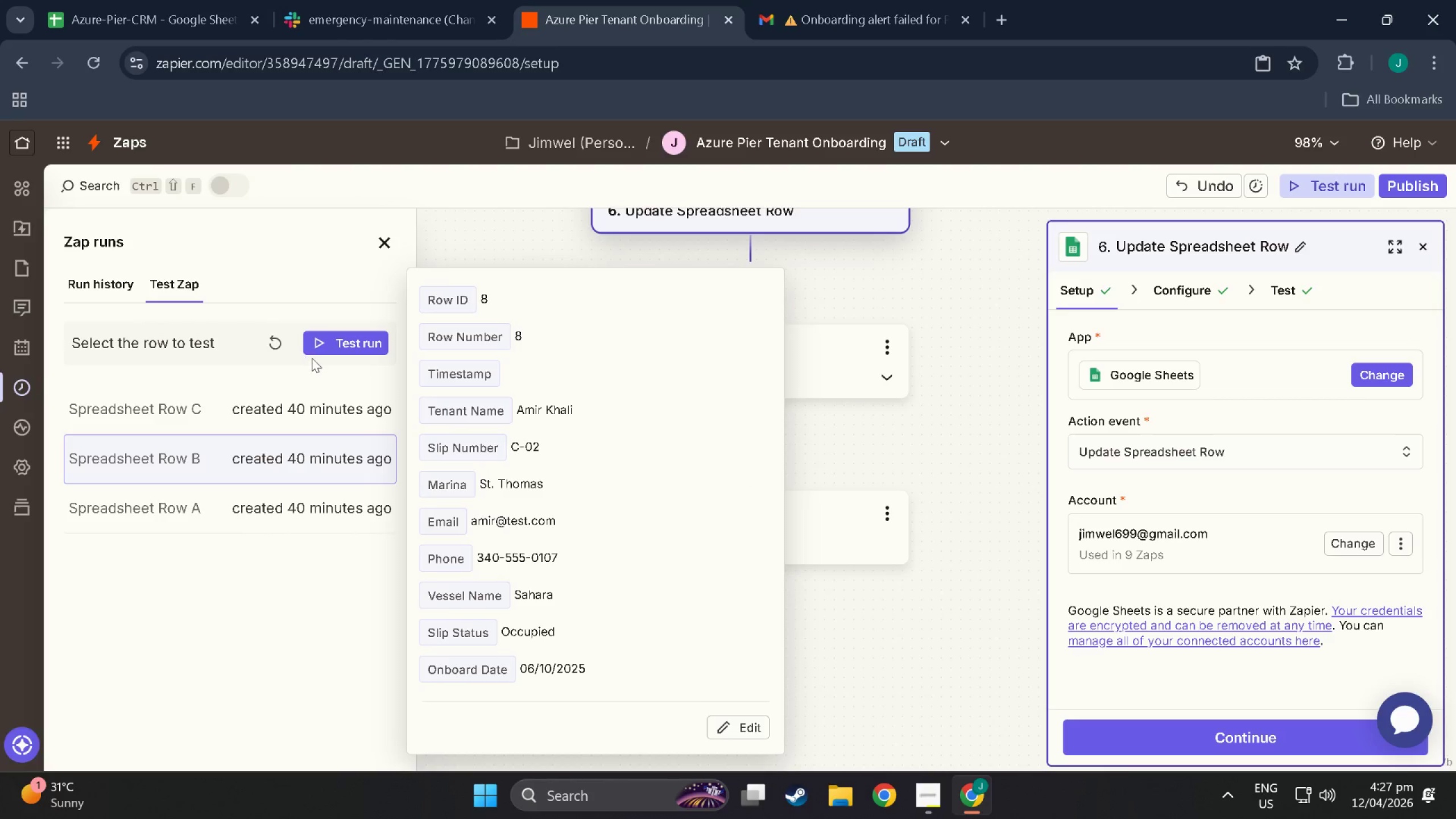 
left_click([318, 354])
 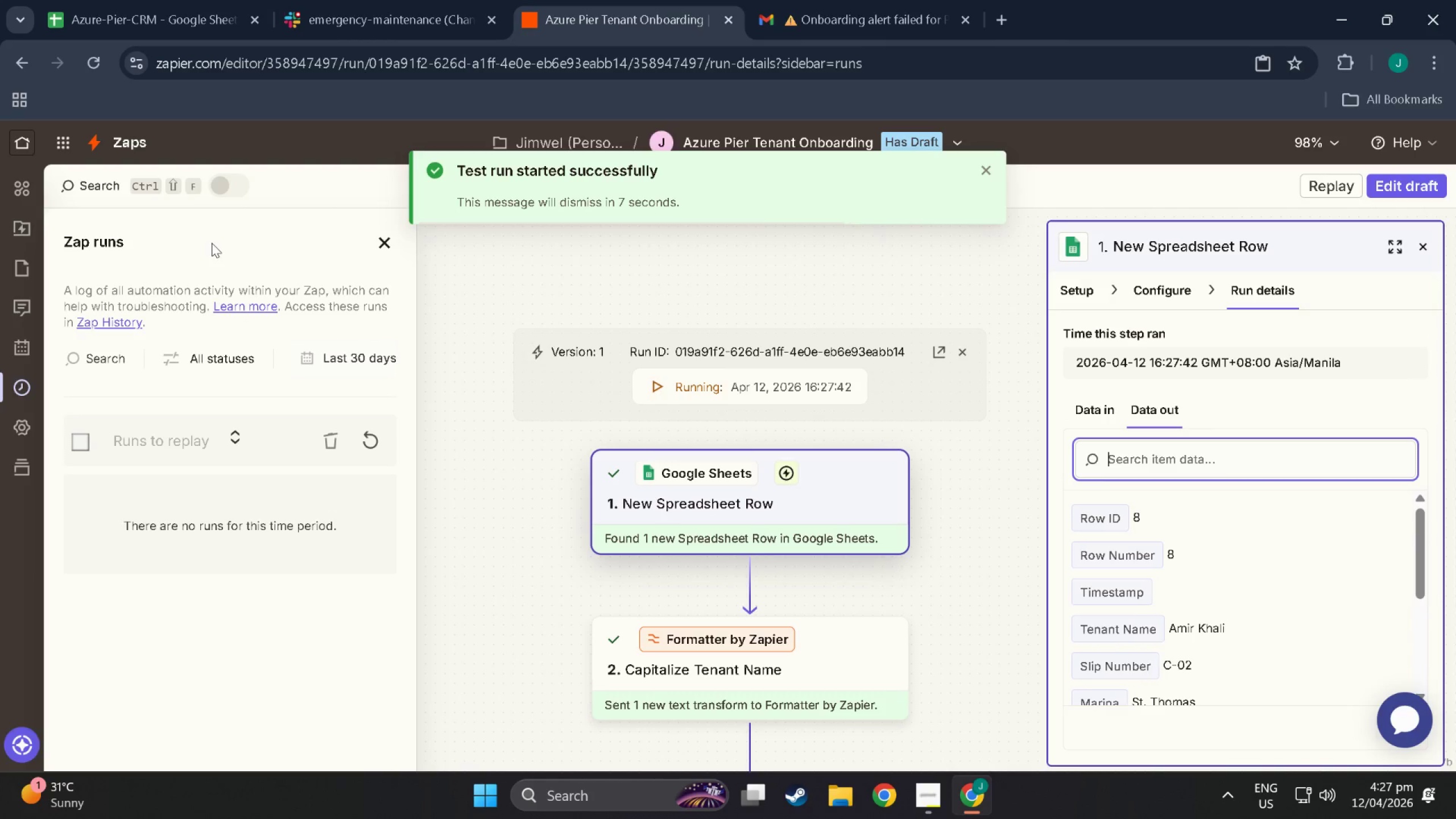 
wait(7.88)
 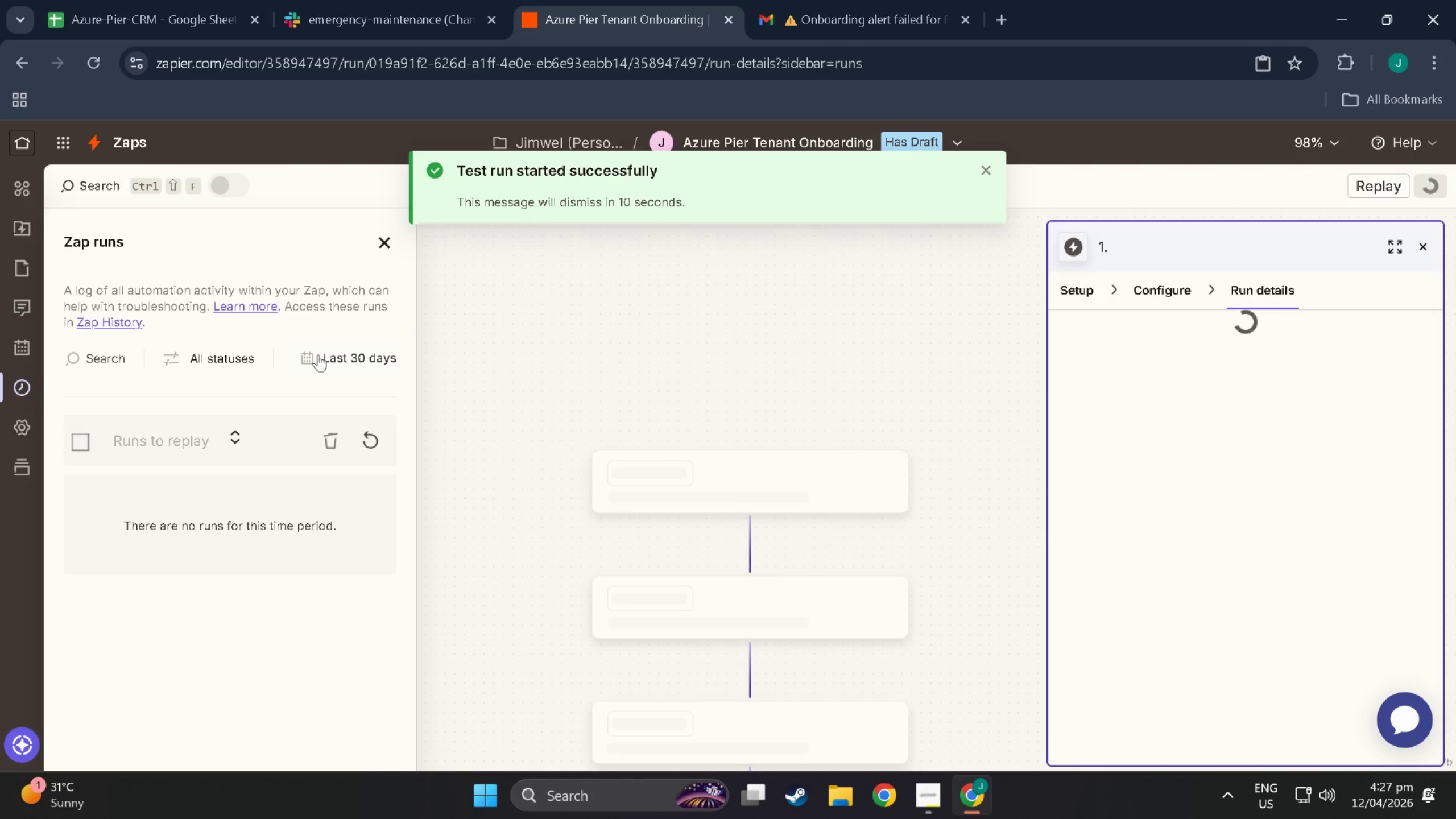 
left_click([236, 444])
 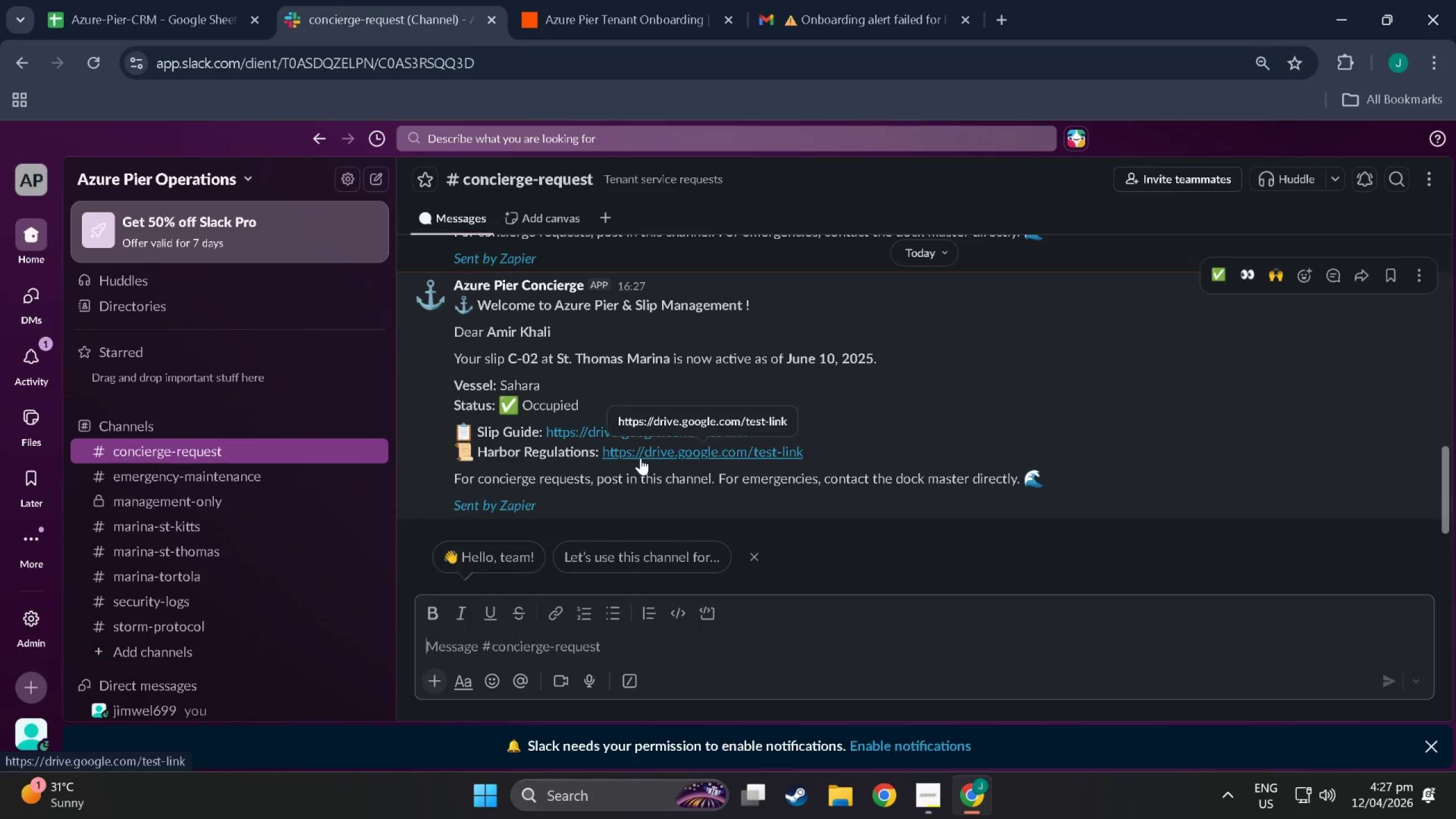 
scroll: coordinate [640, 458], scroll_direction: up, amount: 5.0
 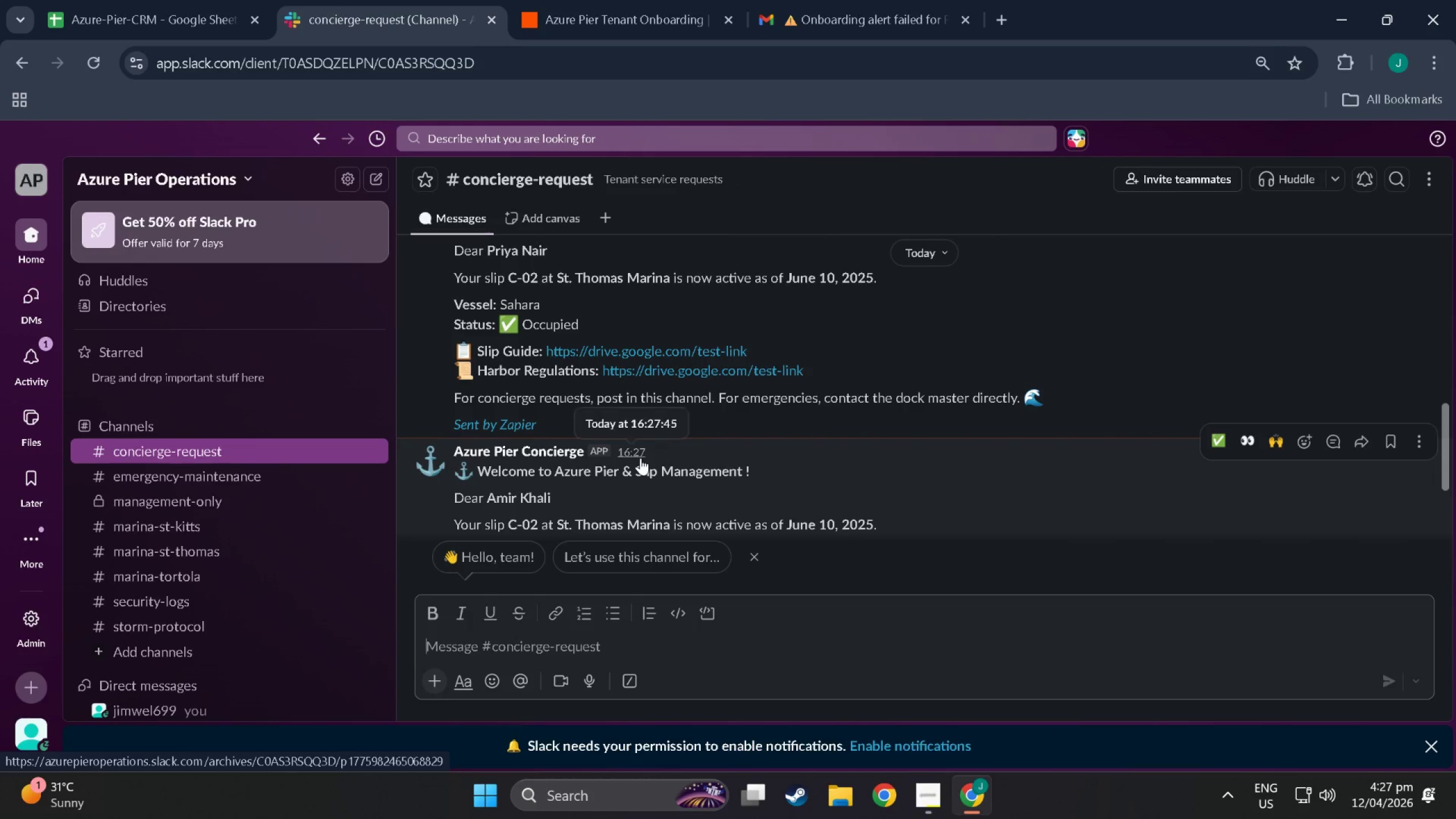 
scroll: coordinate [857, 499], scroll_direction: down, amount: 6.0
 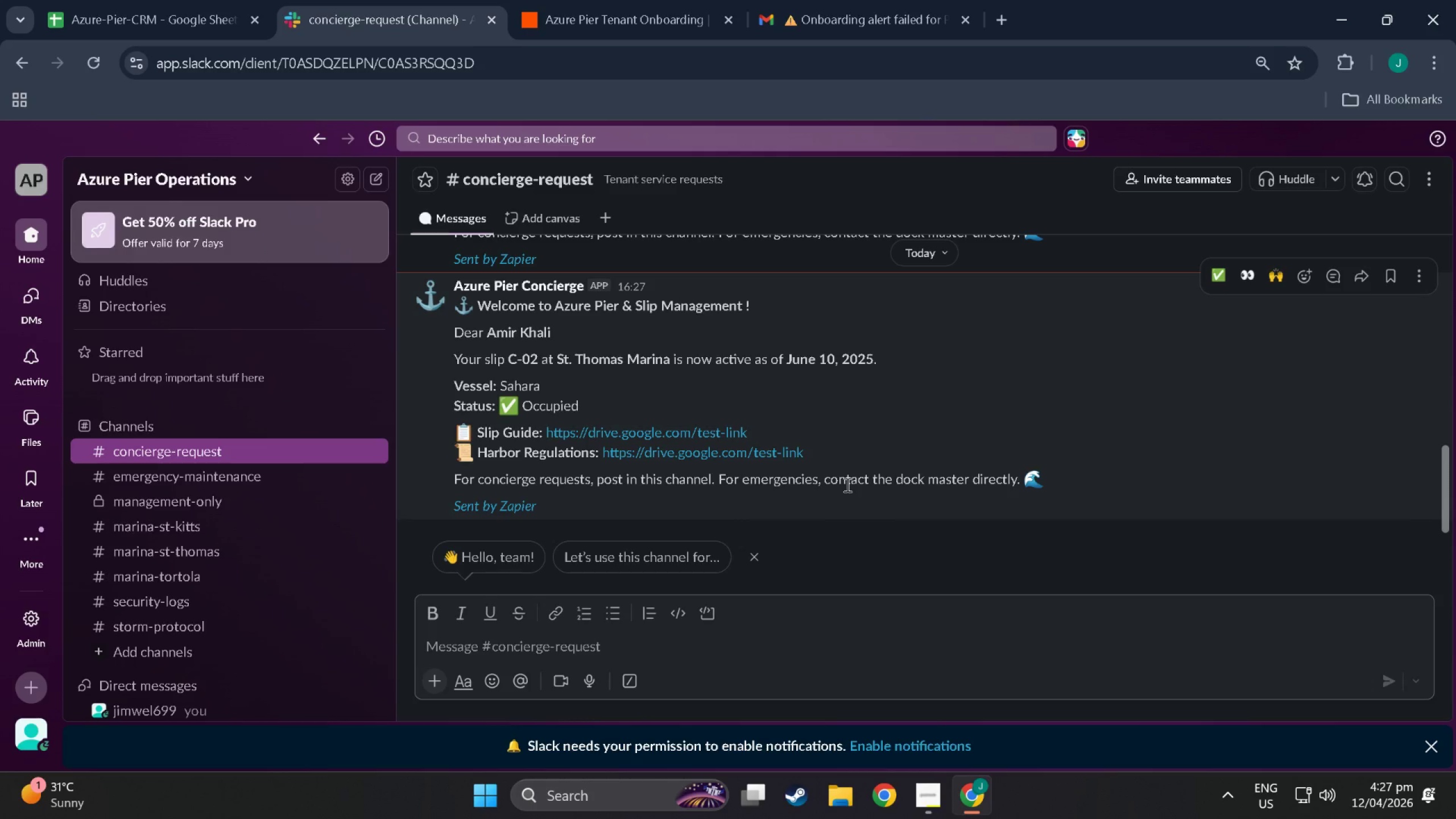 
left_click([645, 0])
 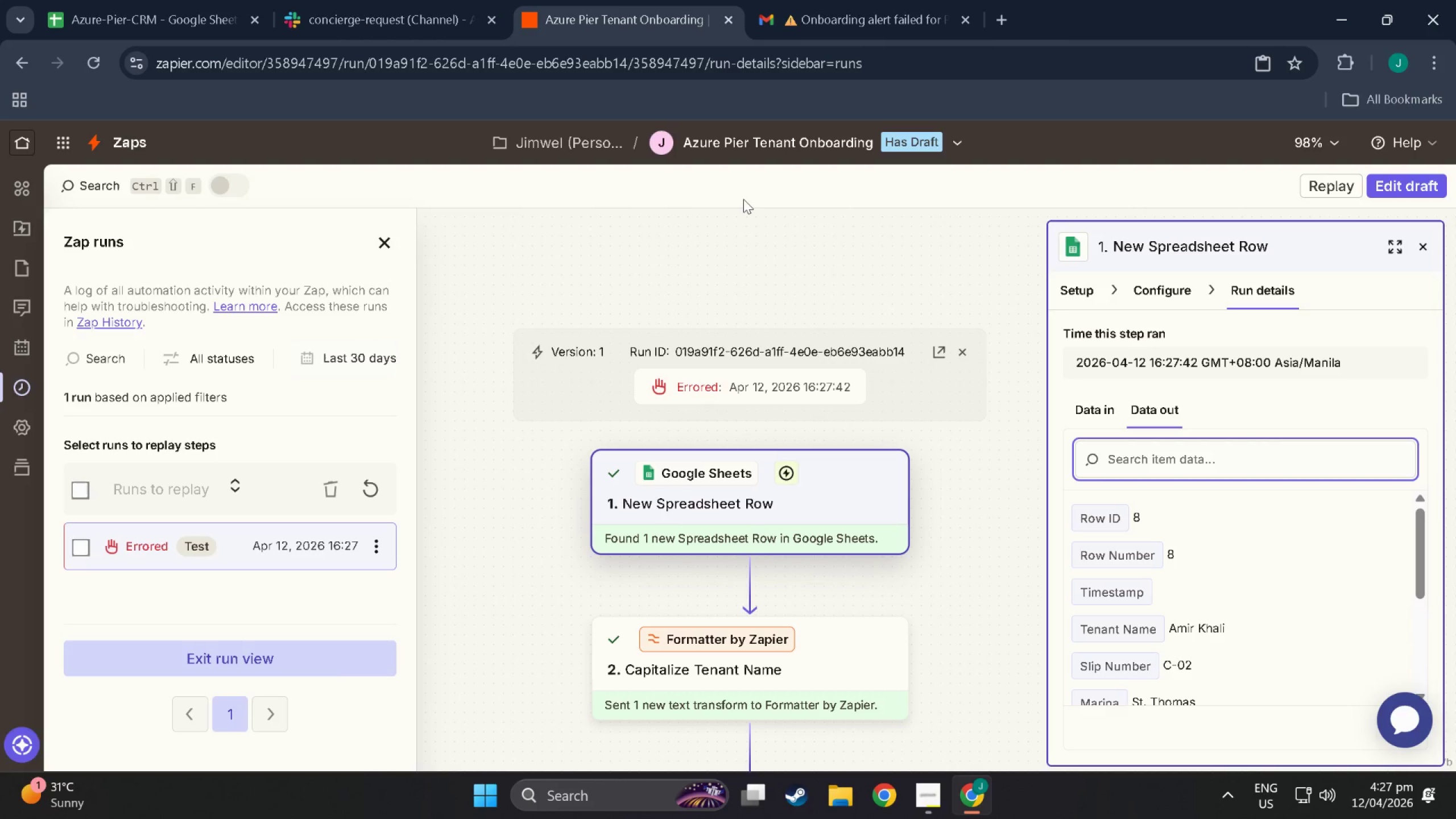 
scroll: coordinate [711, 498], scroll_direction: down, amount: 42.0
 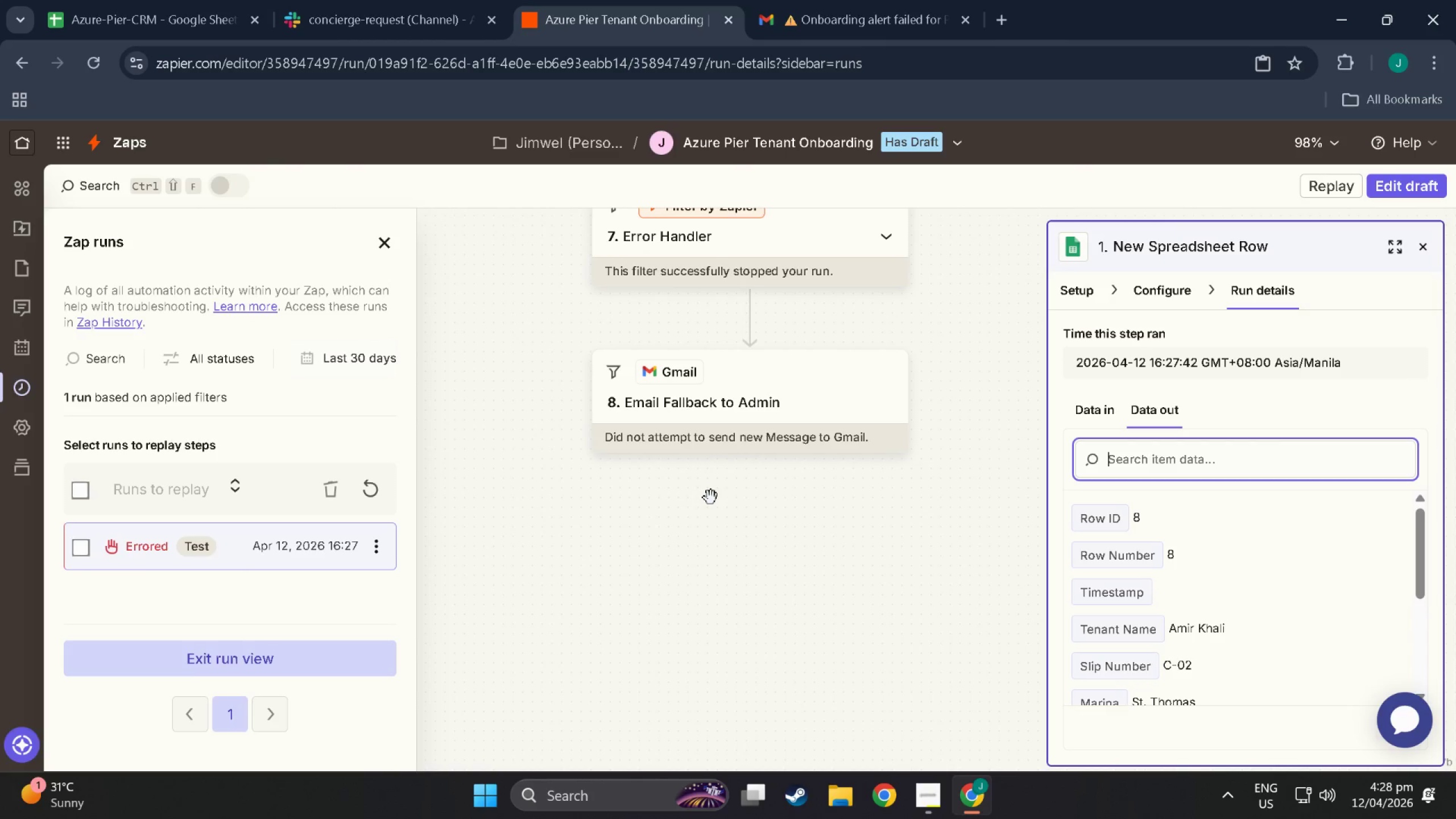 
wait(5.38)
 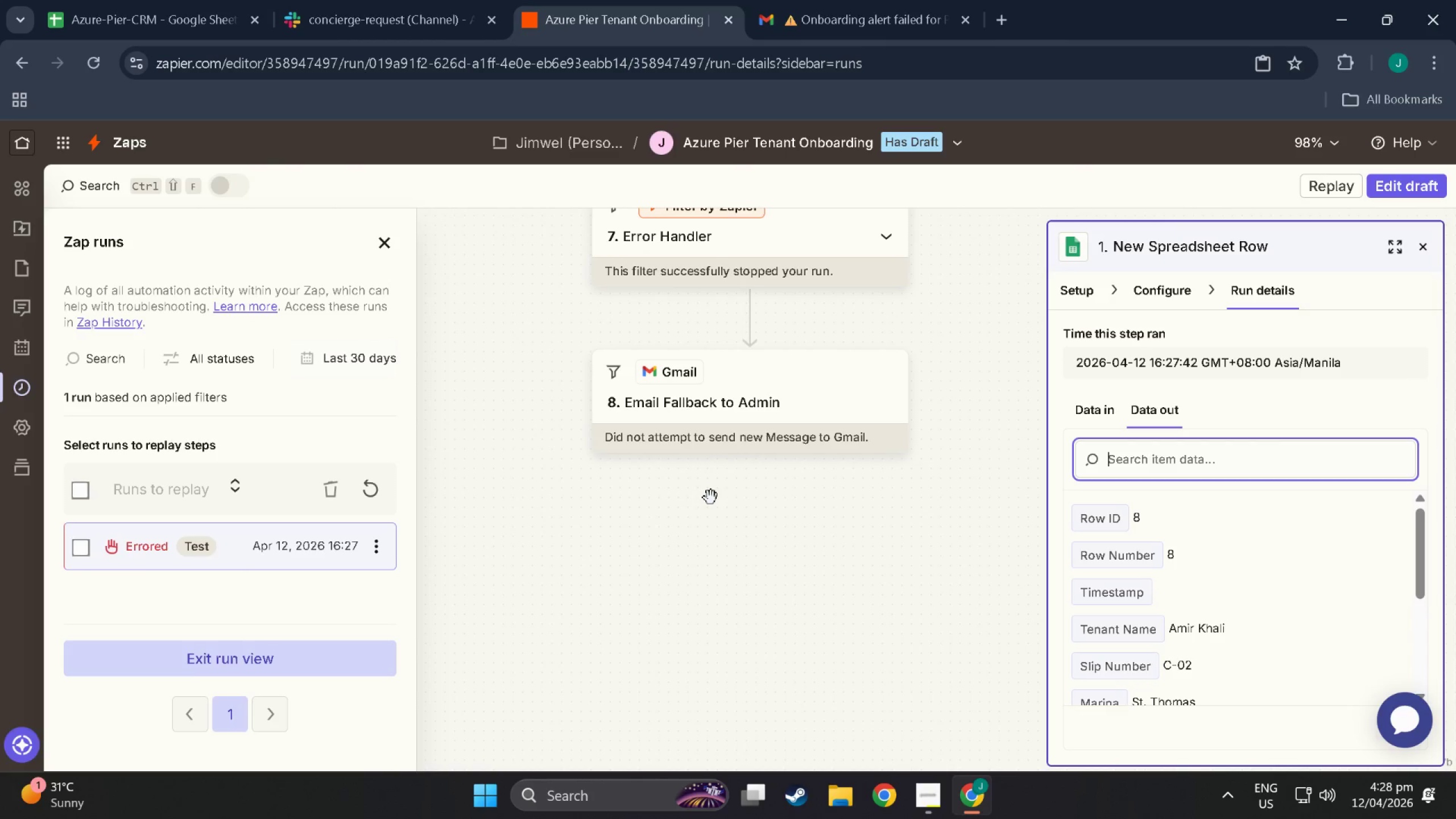 
scroll: coordinate [711, 498], scroll_direction: down, amount: 4.0
 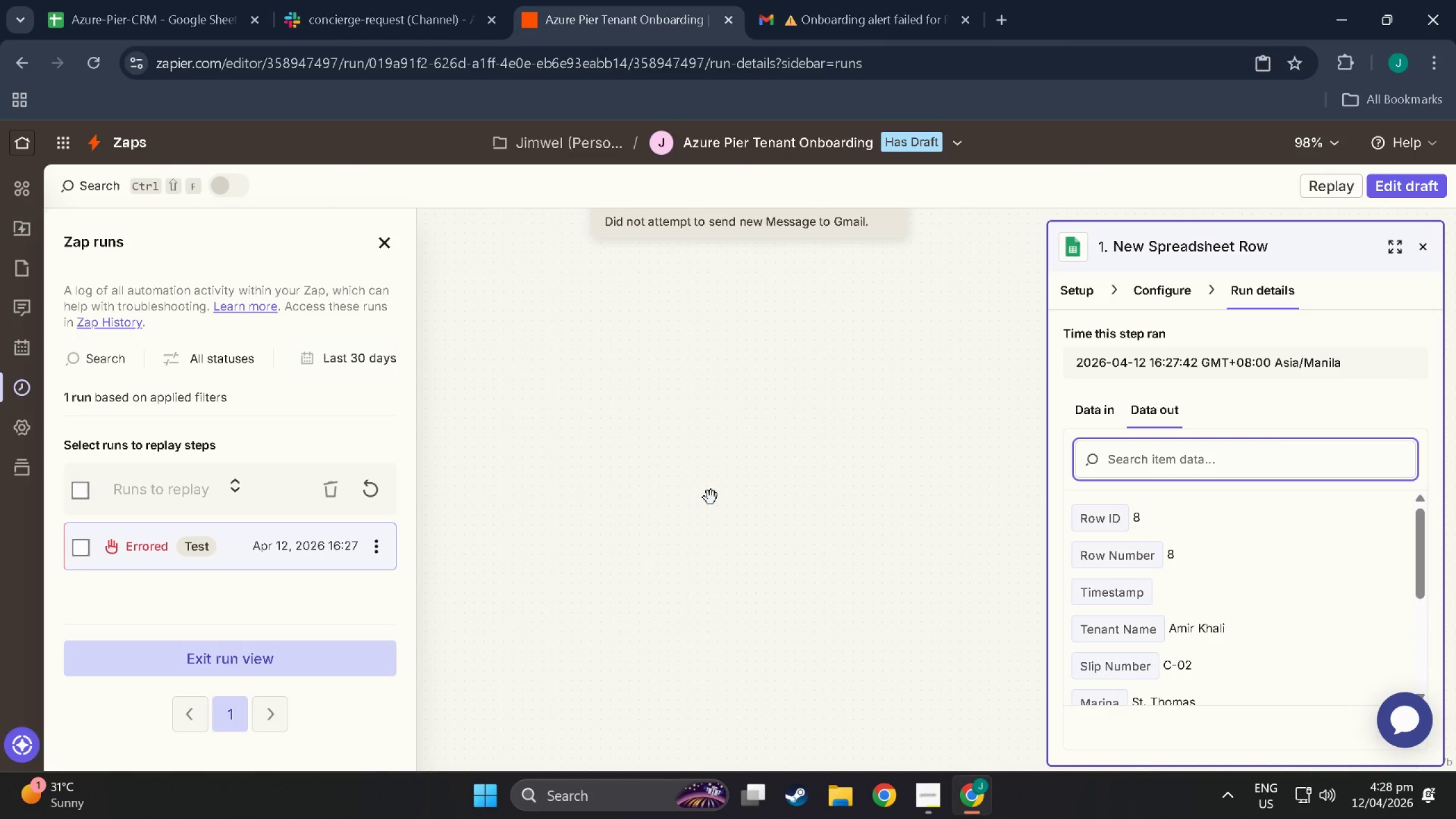 
scroll: coordinate [611, 536], scroll_direction: up, amount: 53.0
 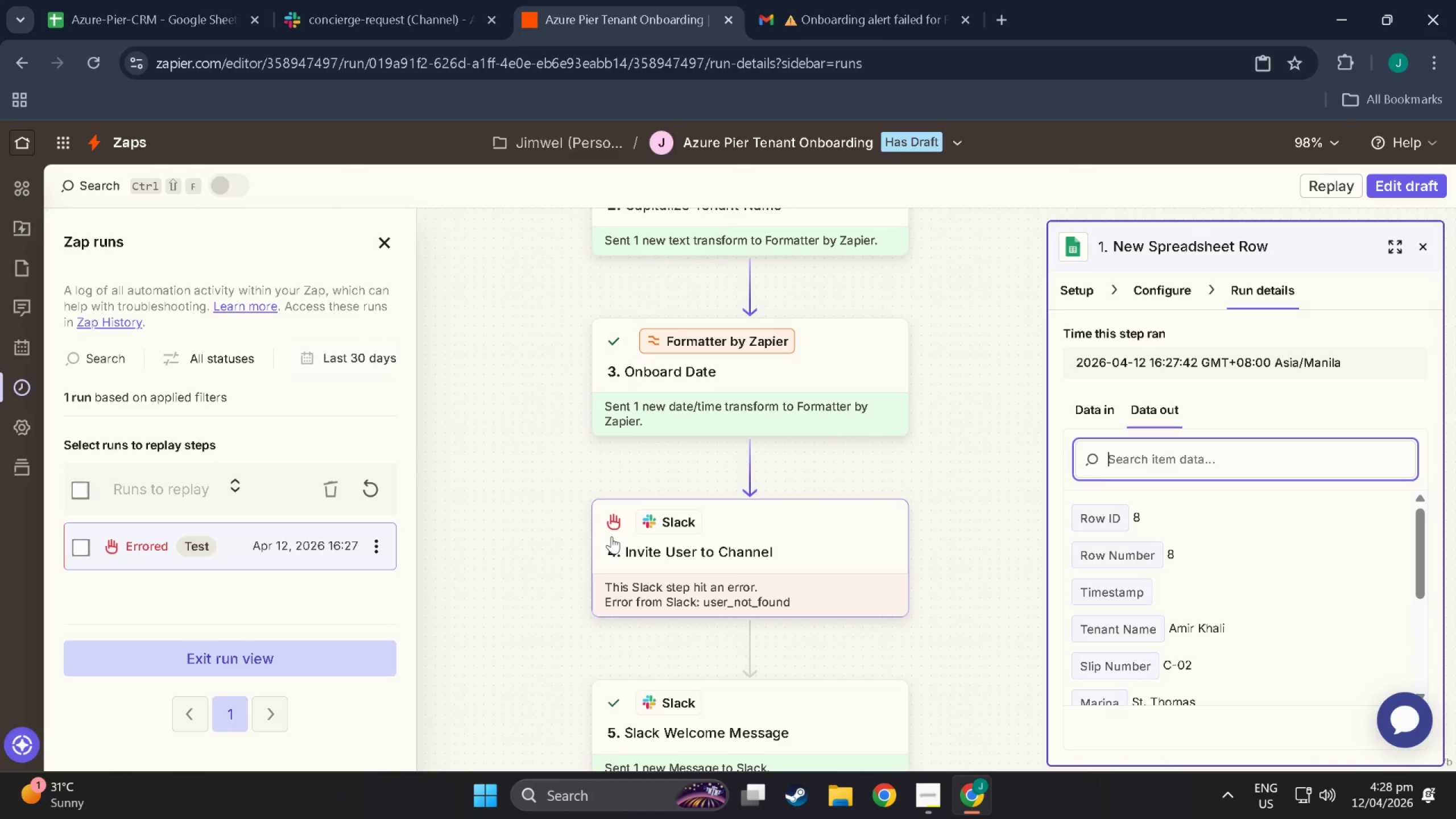 
scroll: coordinate [652, 545], scroll_direction: down, amount: 29.0
 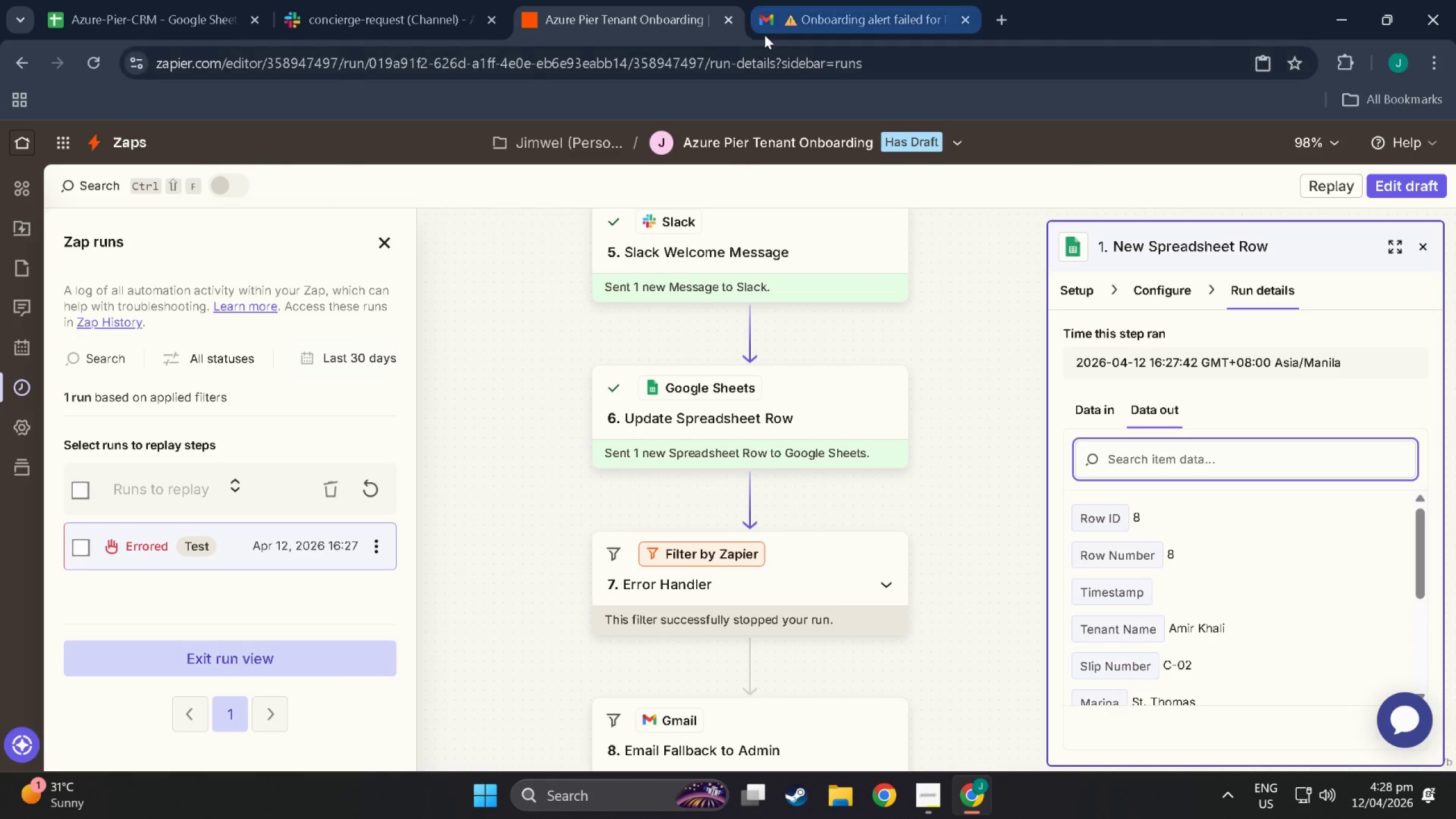 
left_click([849, 0])
 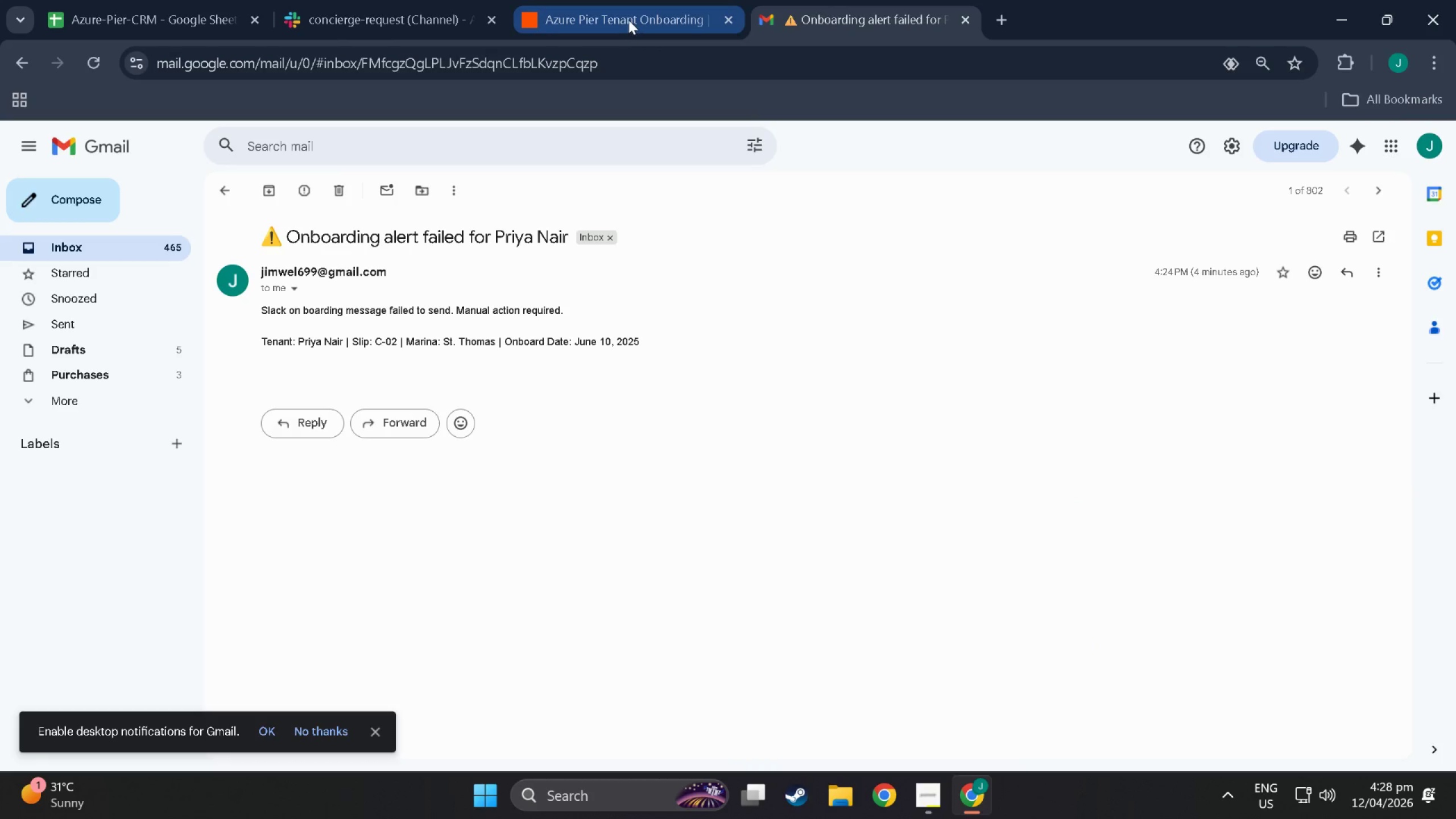 
left_click([627, 13])
 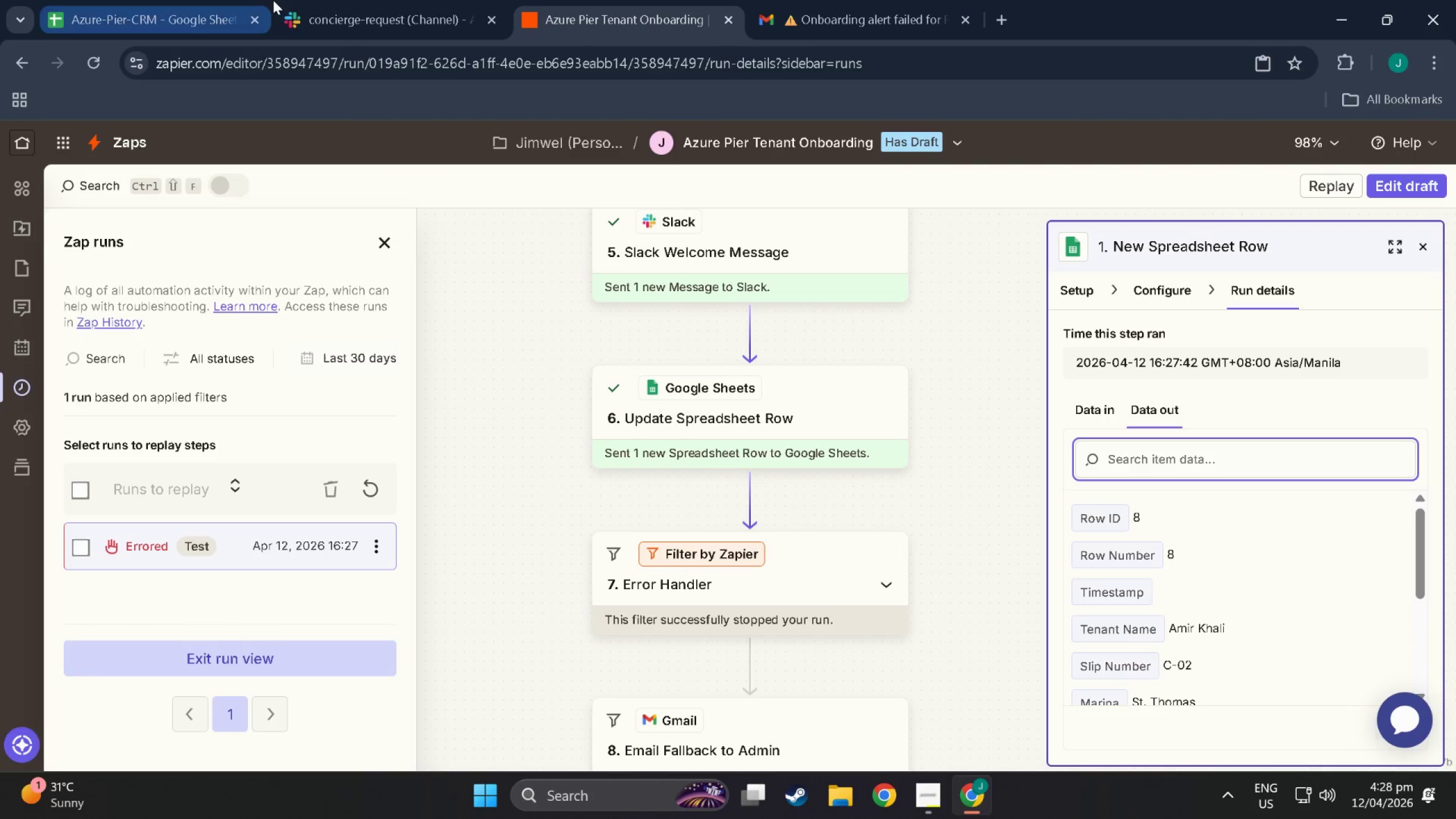 
left_click([295, 0])
 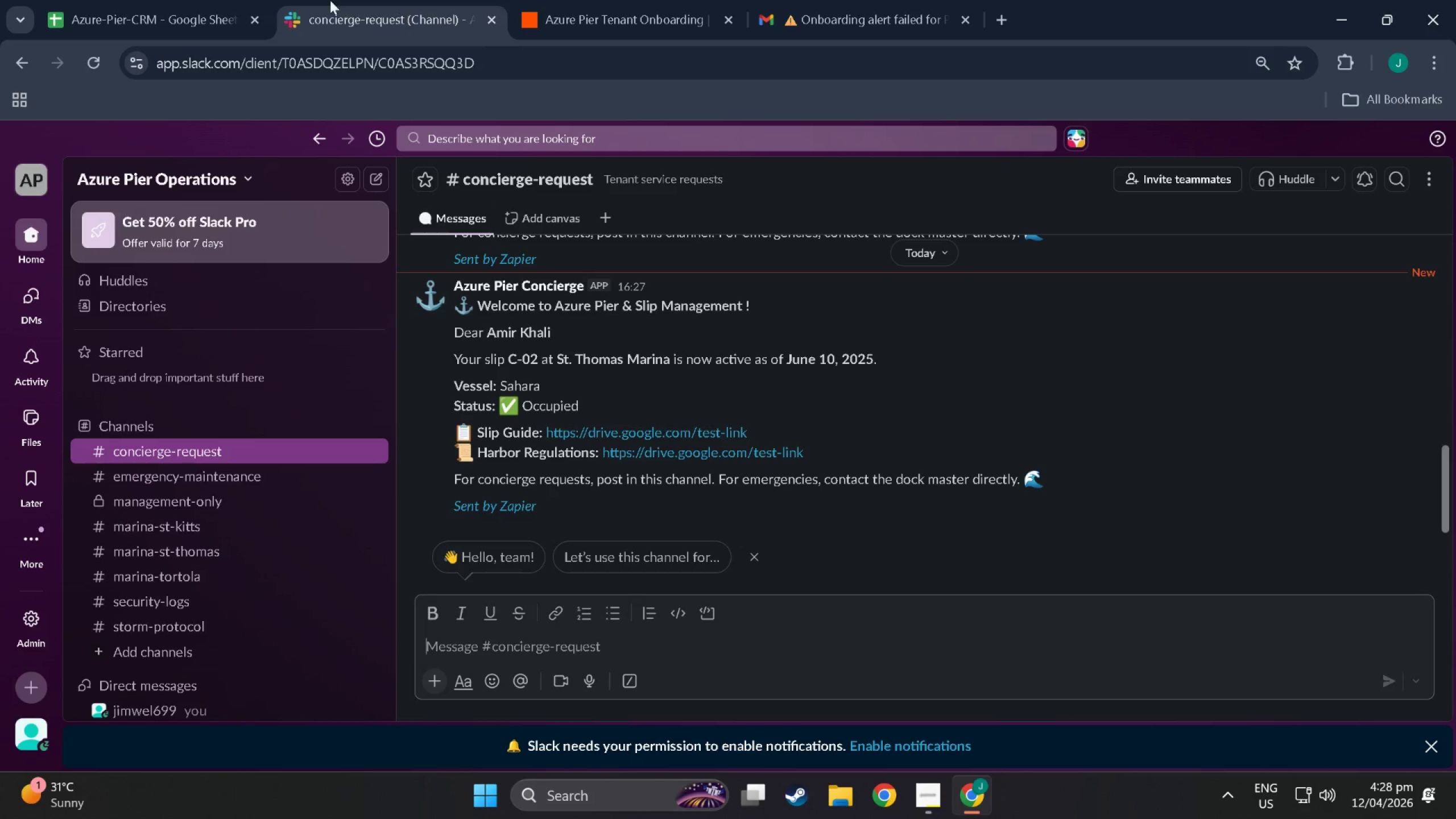 
left_click([119, 0])
 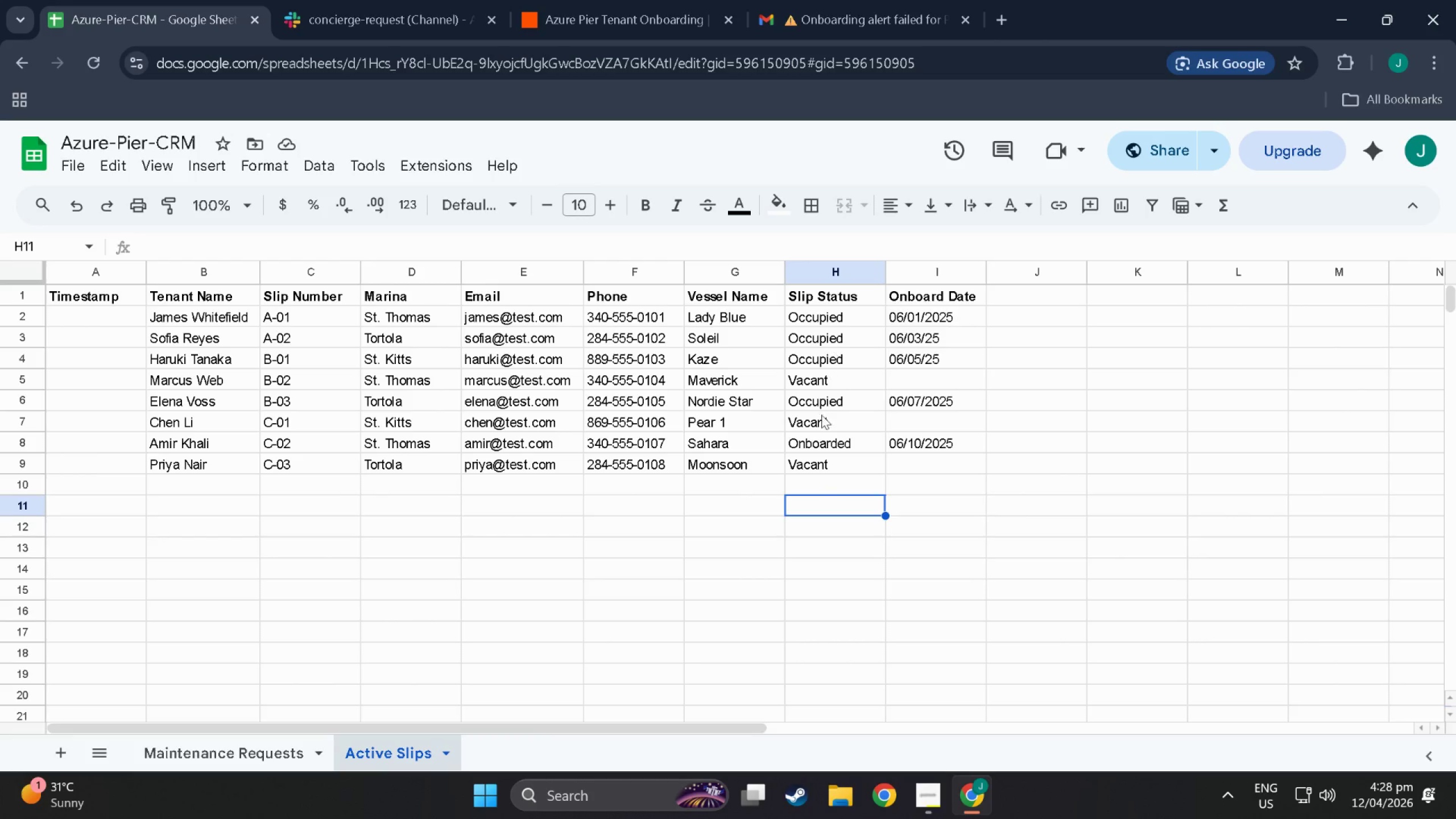 
left_click([822, 440])
 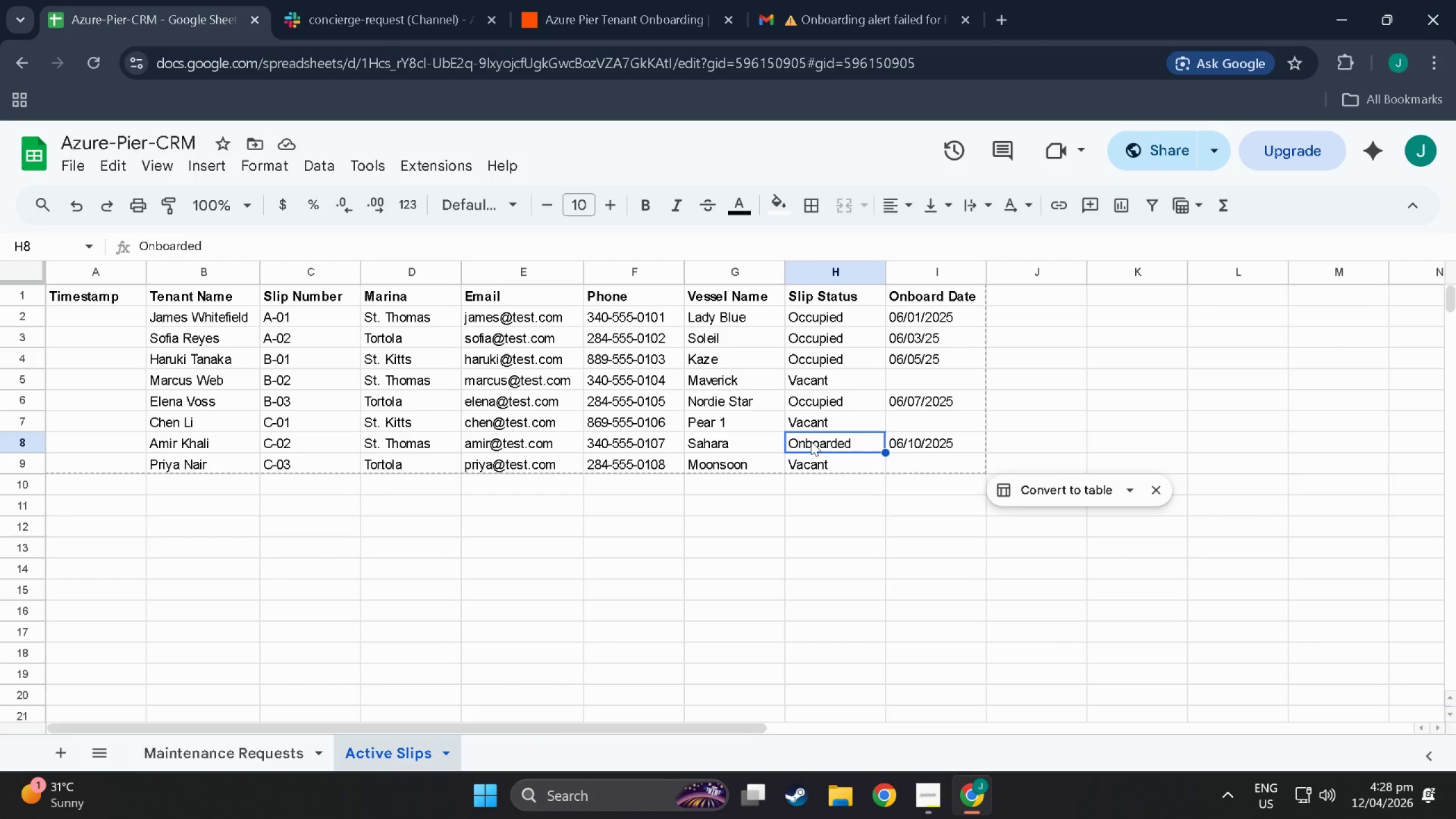 
wait(5.5)
 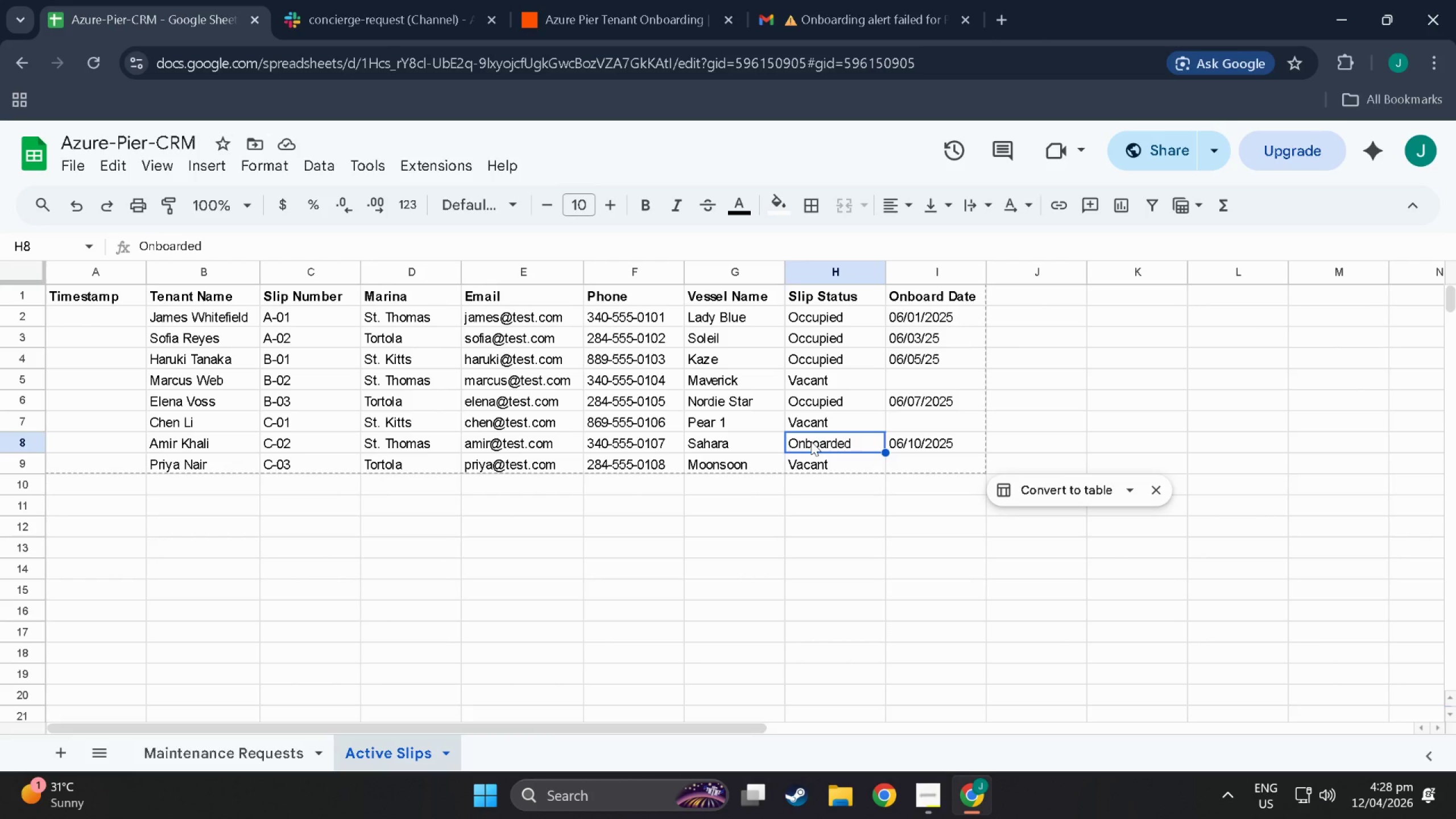 
left_click([835, 631])
 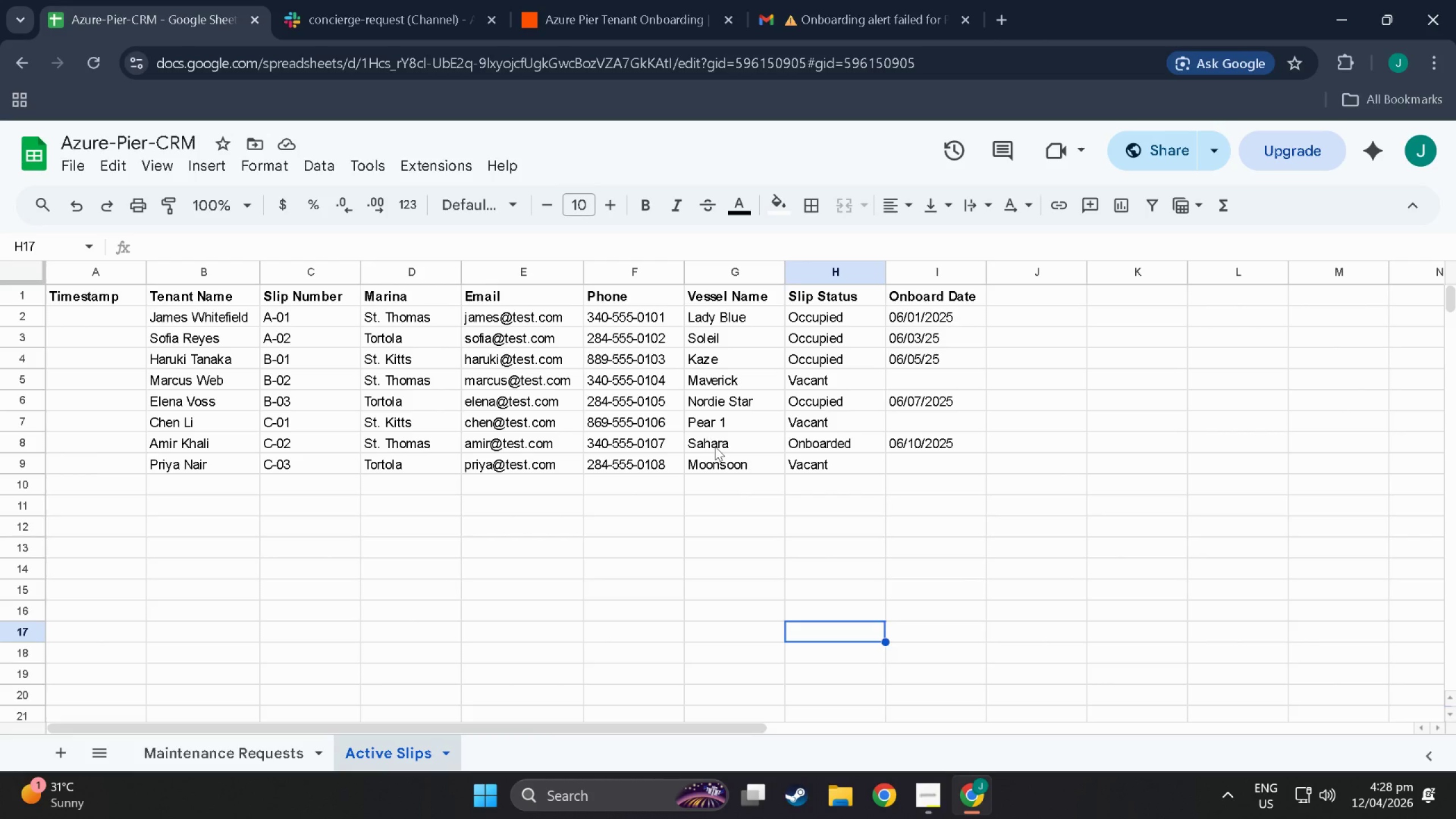 
wait(11.34)
 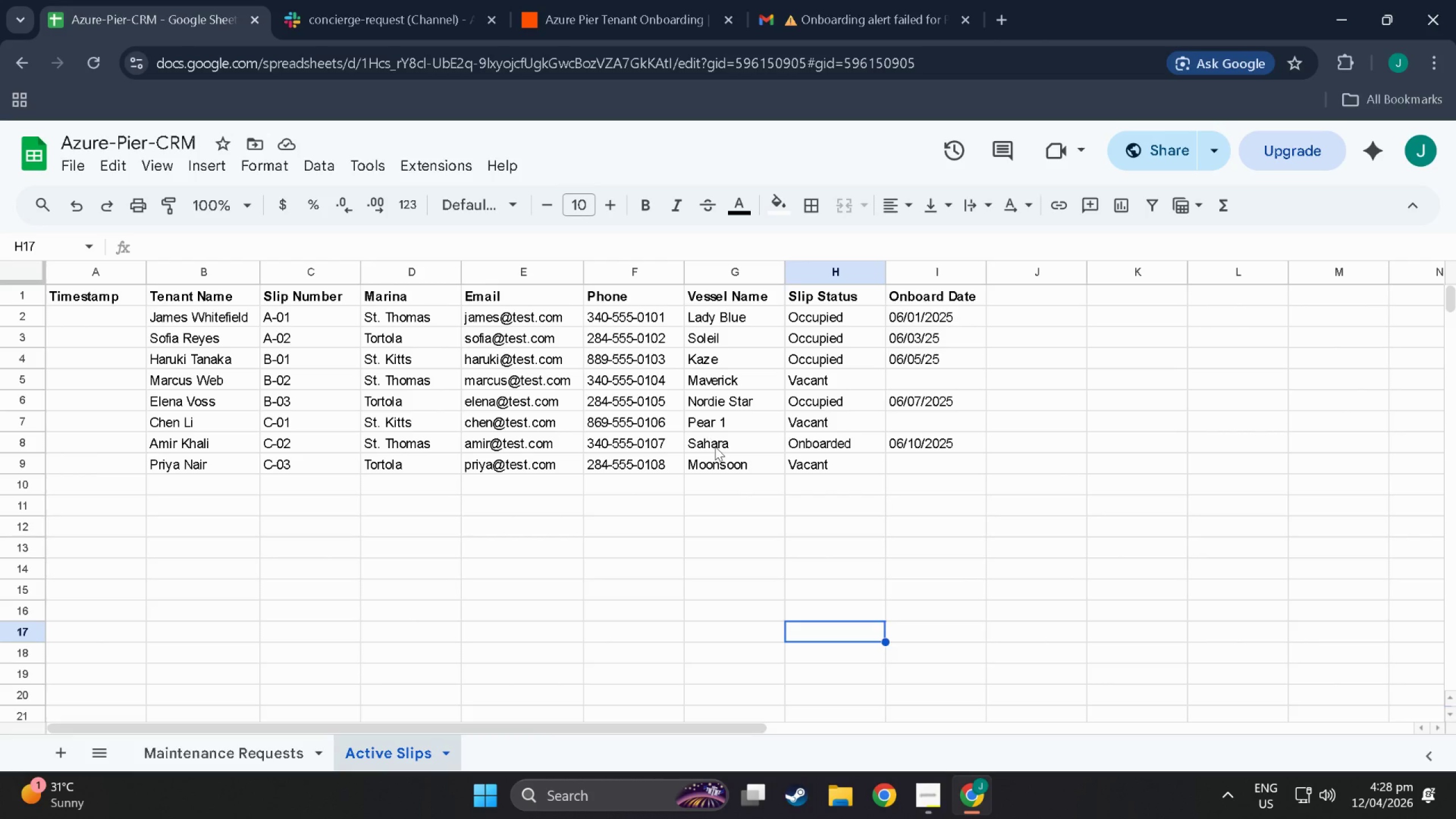 
left_click([926, 787])